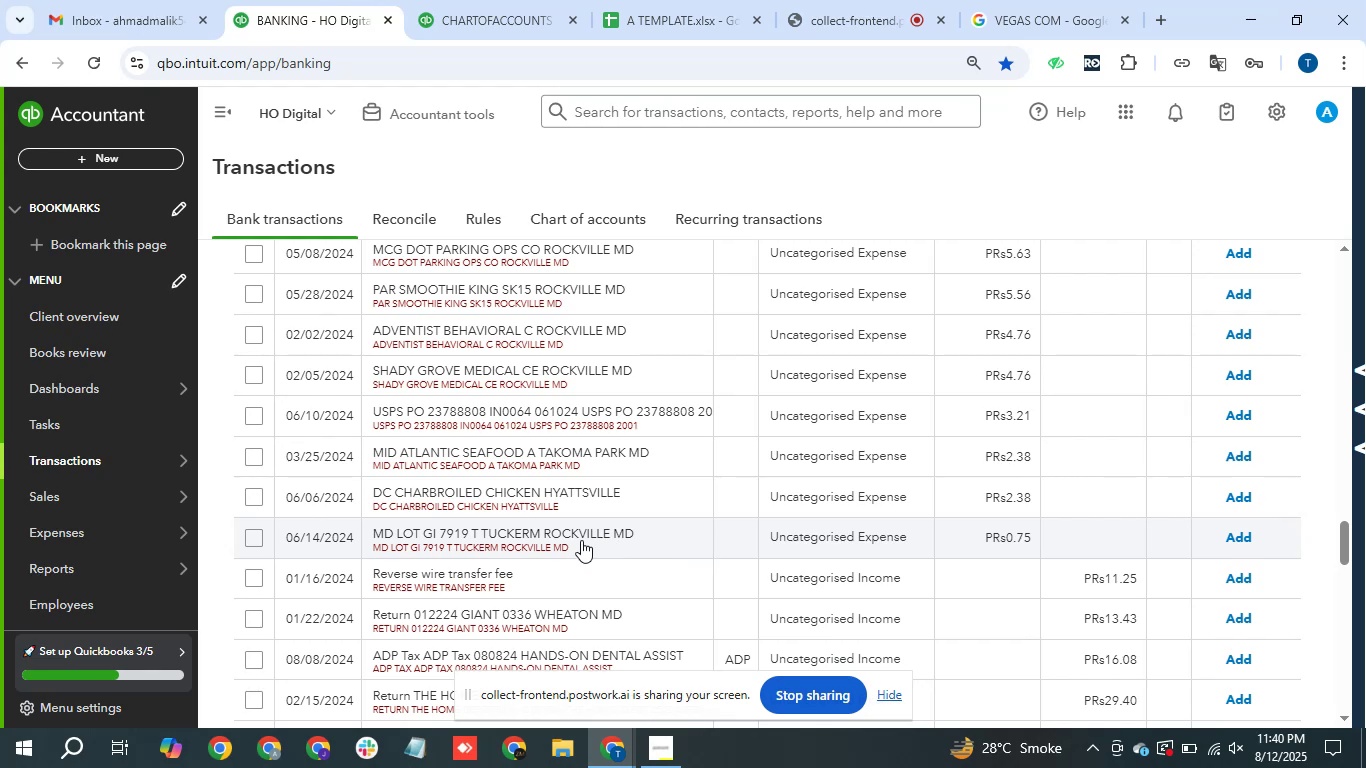 
left_click_drag(start_coordinate=[648, 529], to_coordinate=[372, 532])
 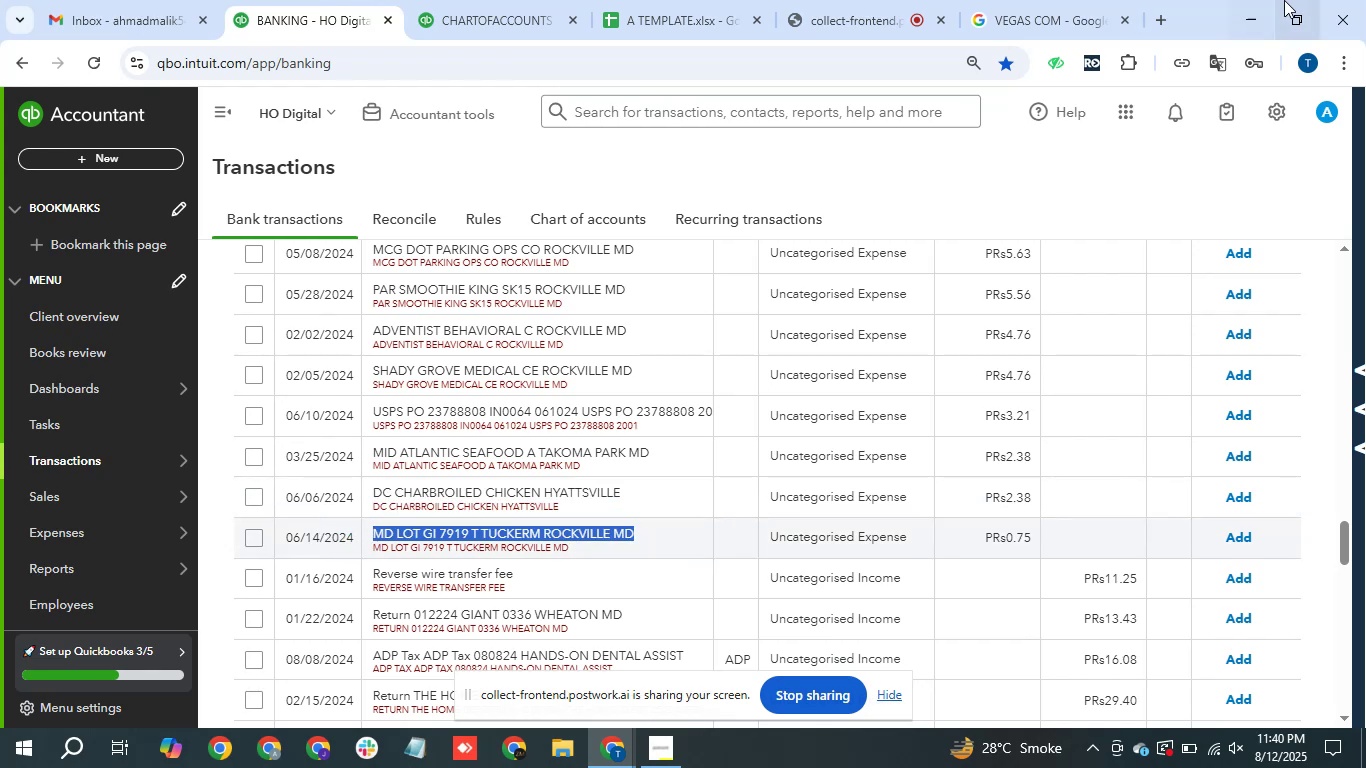 
key(Control+C)
 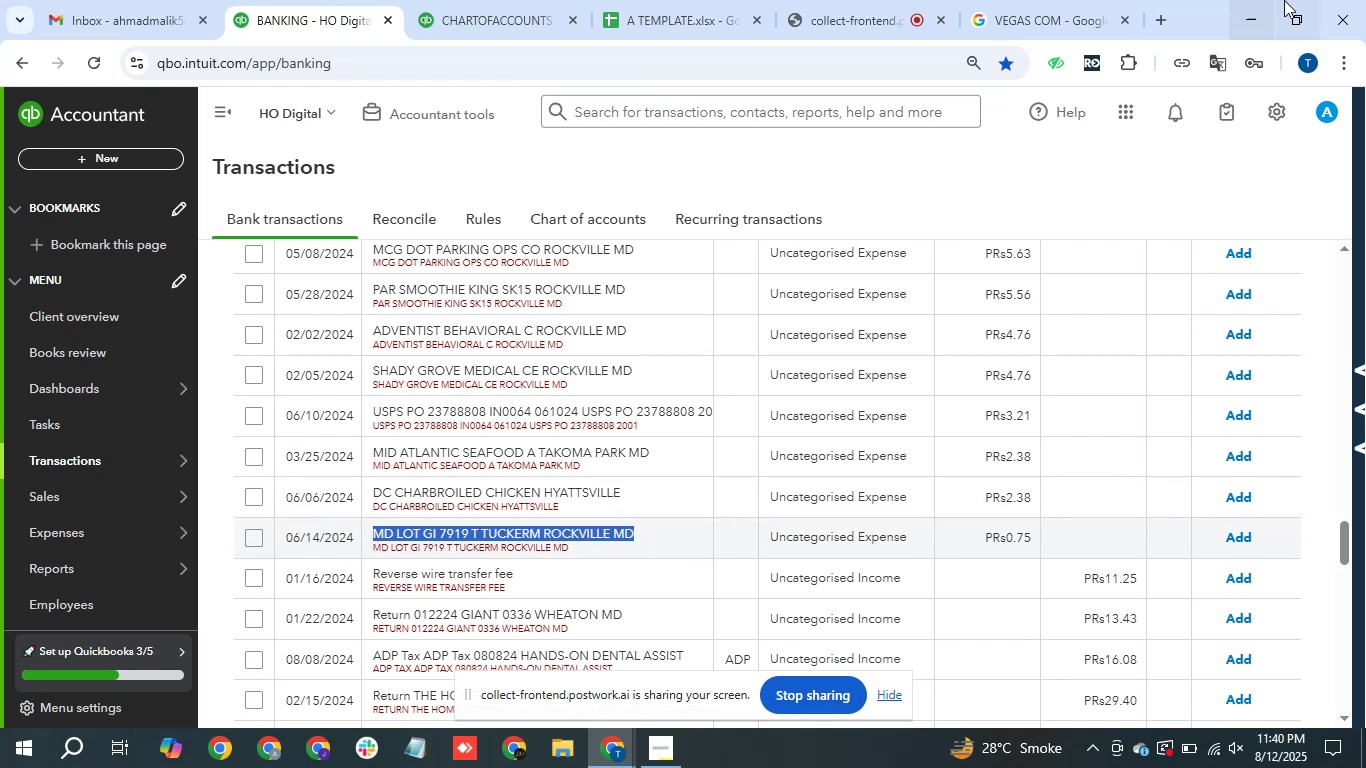 
left_click([951, 0])
 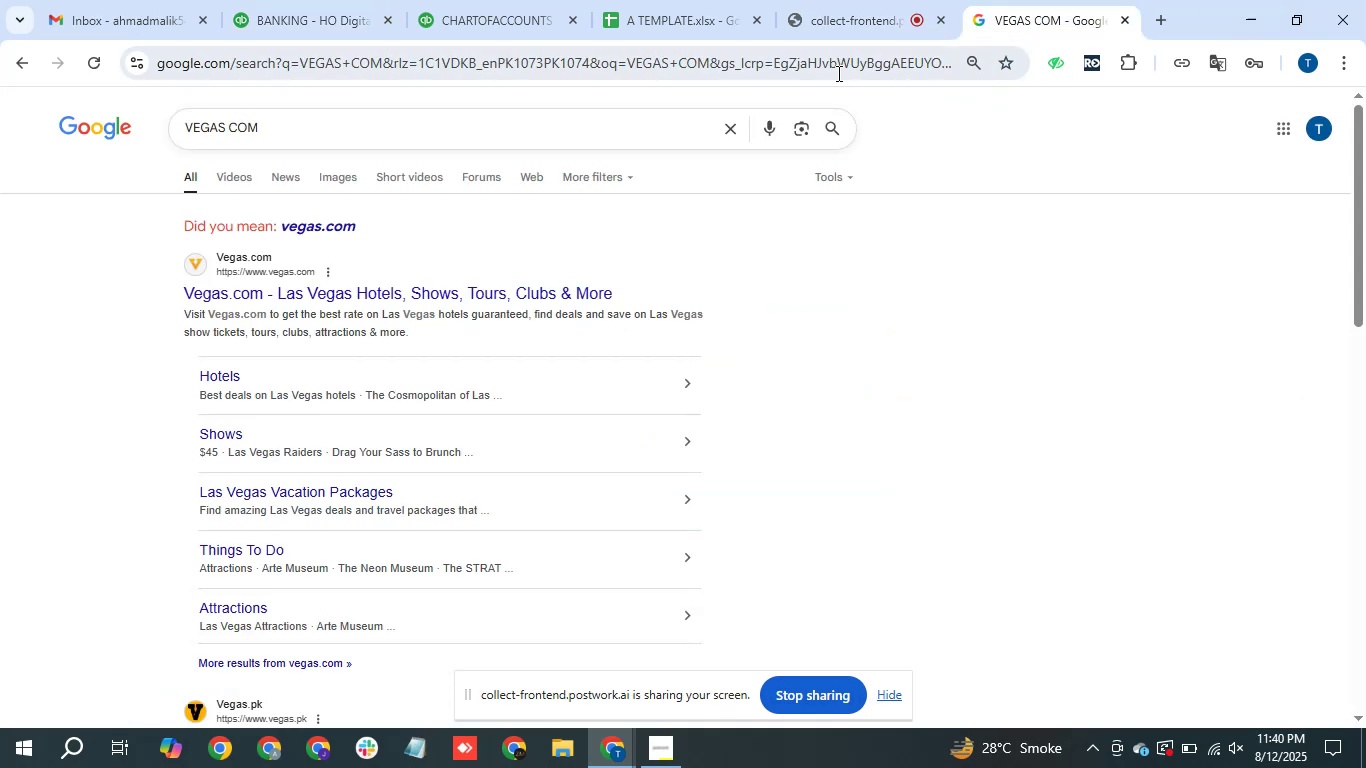 
triple_click([820, 78])
 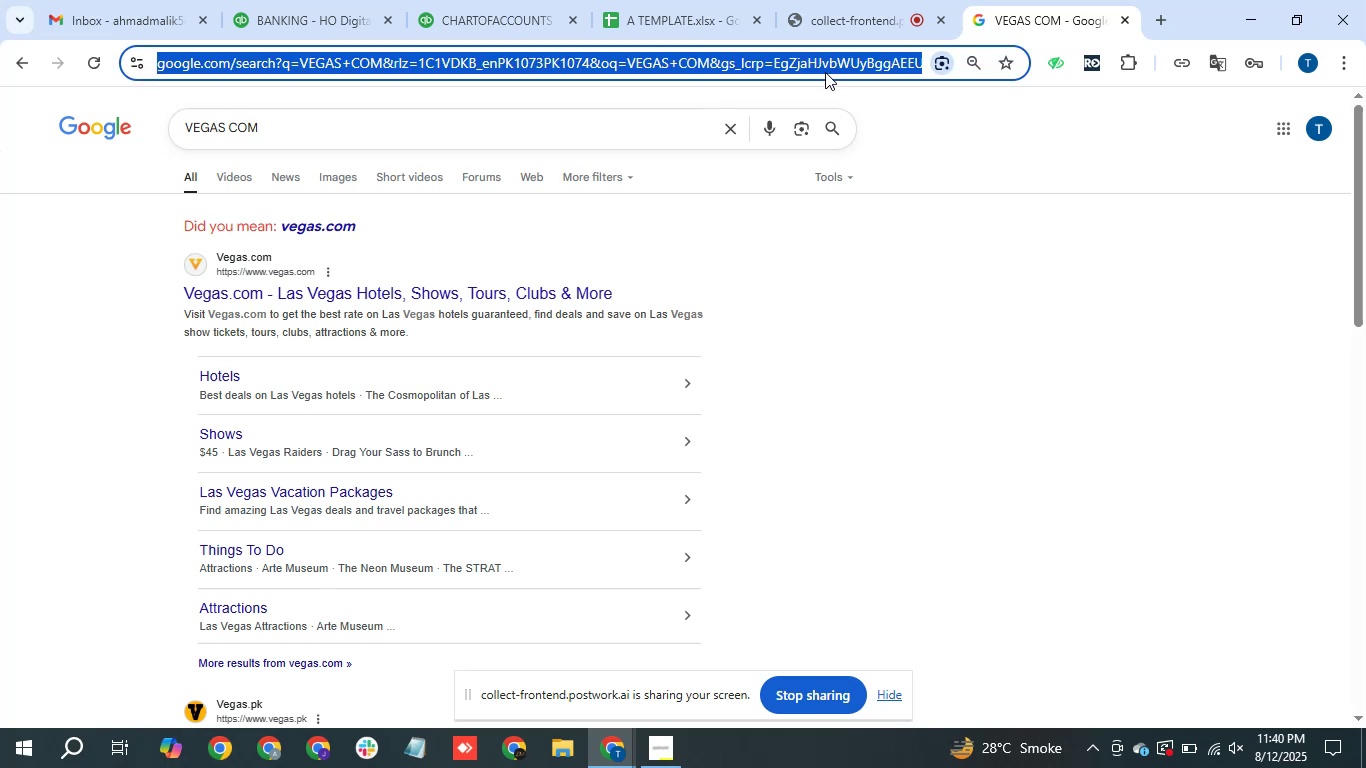 
key(Control+V)
 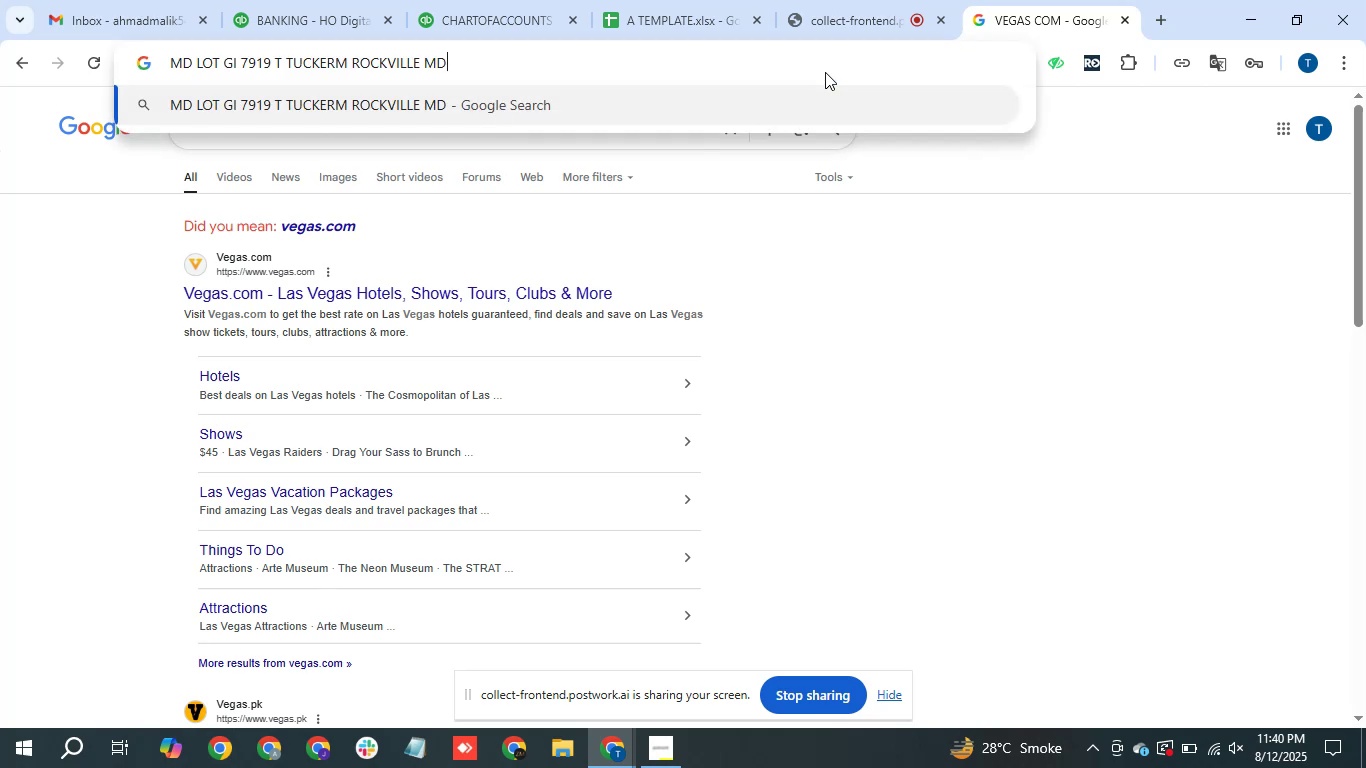 
key(Control+Enter)
 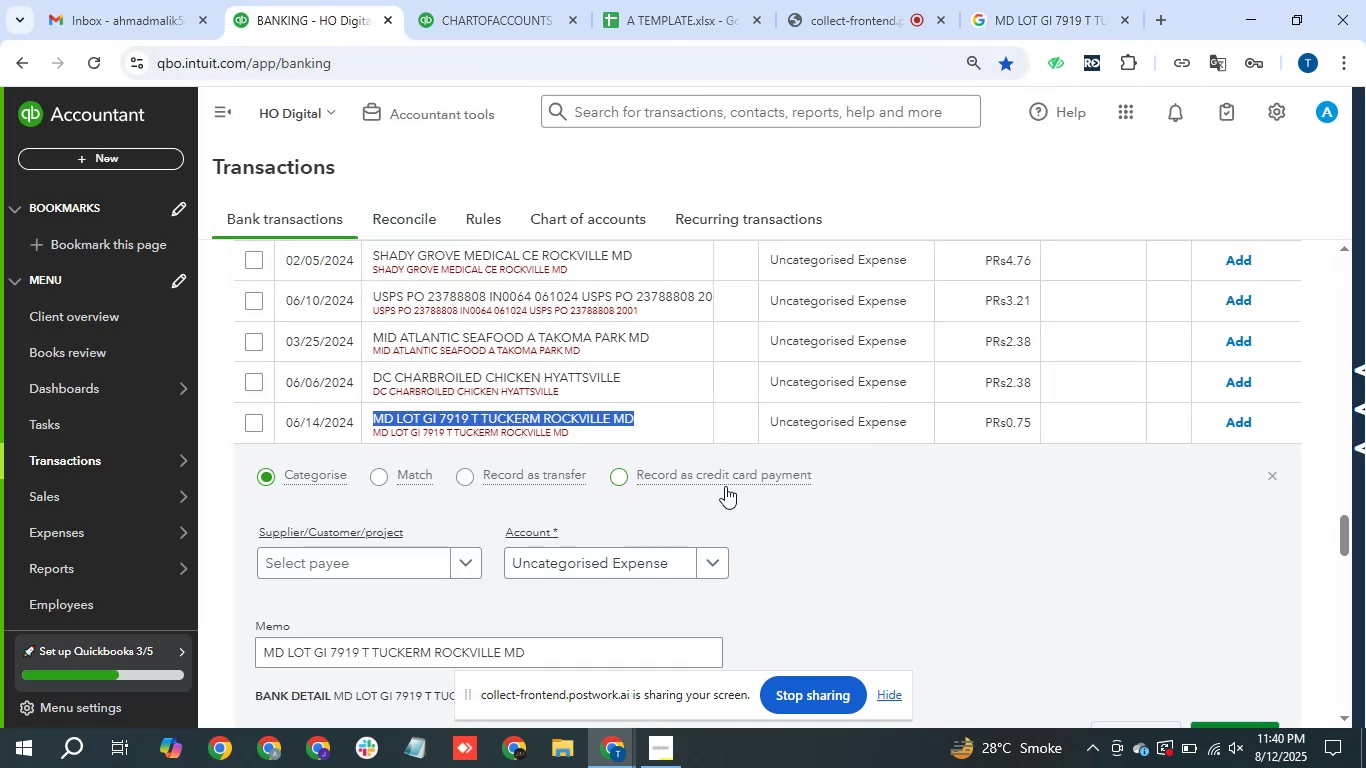 
wait(6.56)
 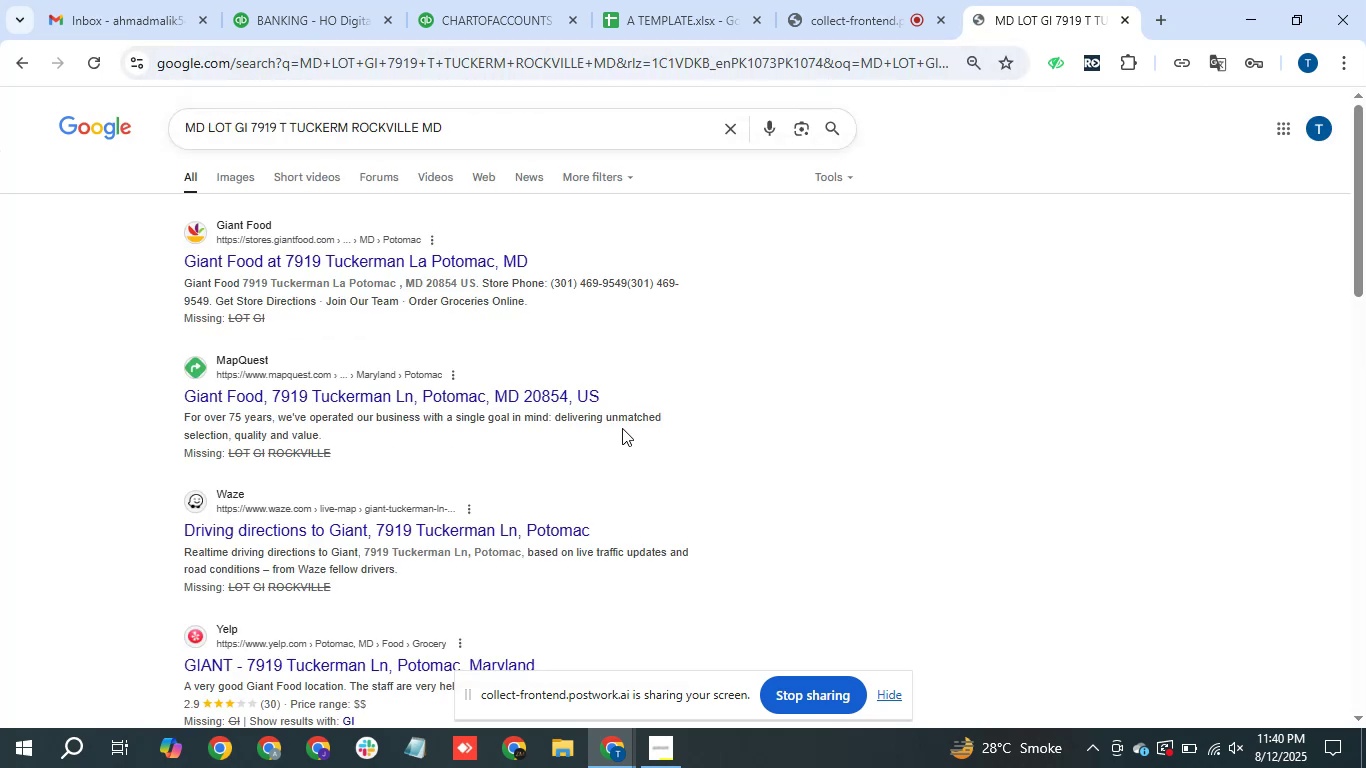 
left_click([589, 562])
 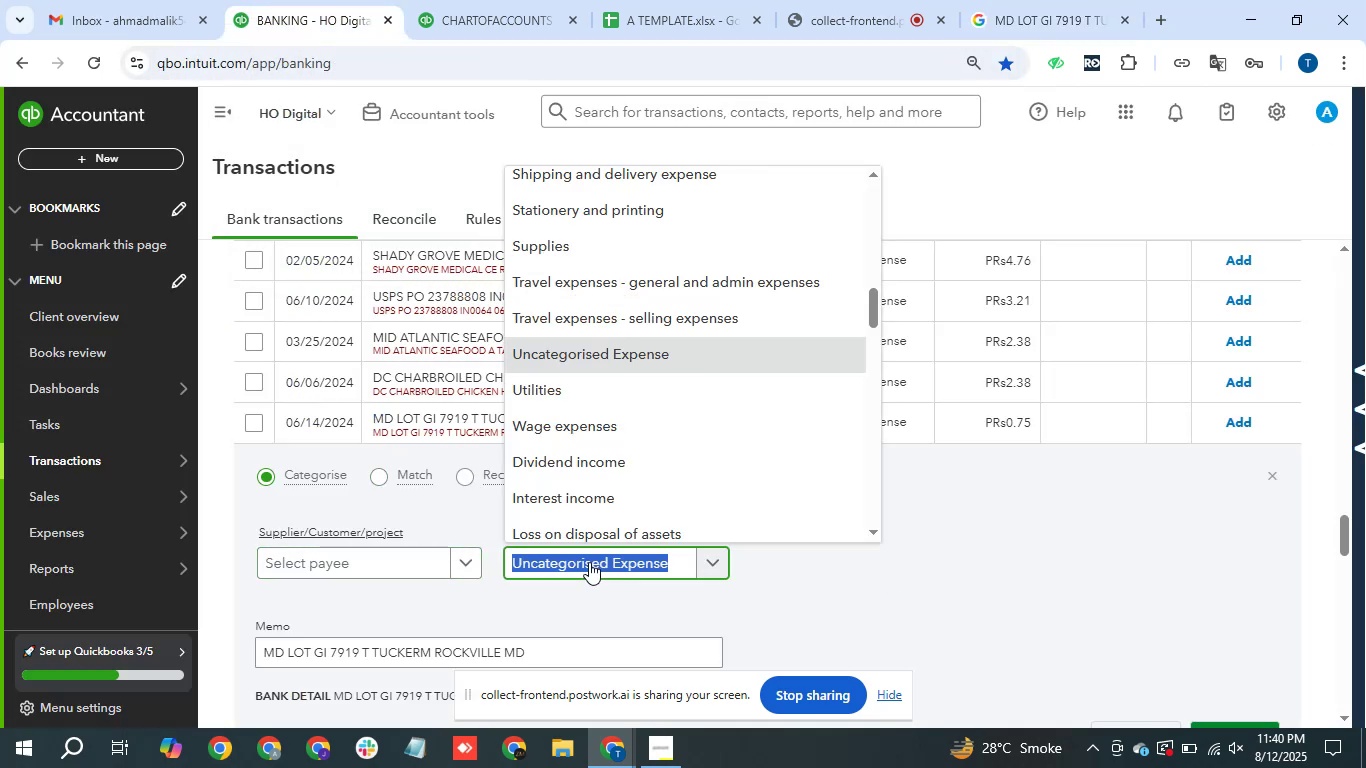 
type(meal)
 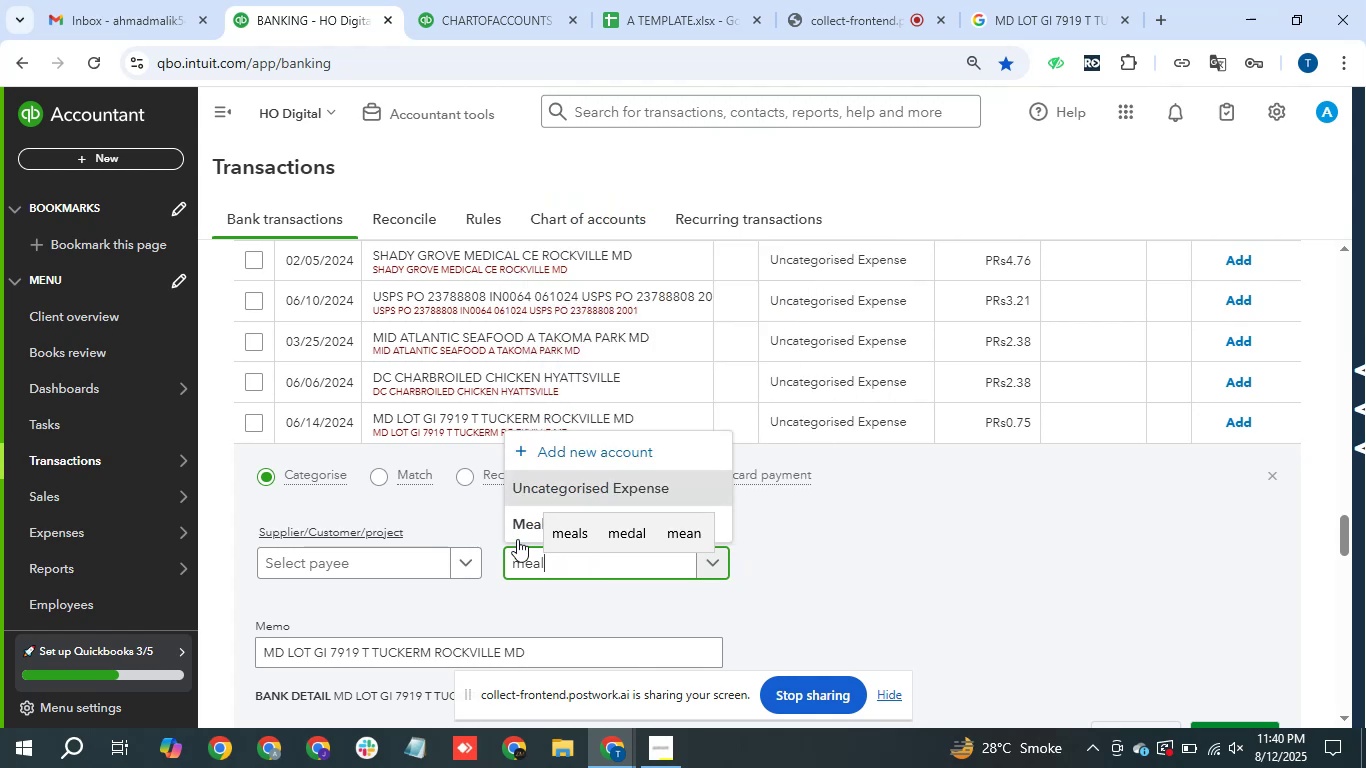 
left_click([529, 533])
 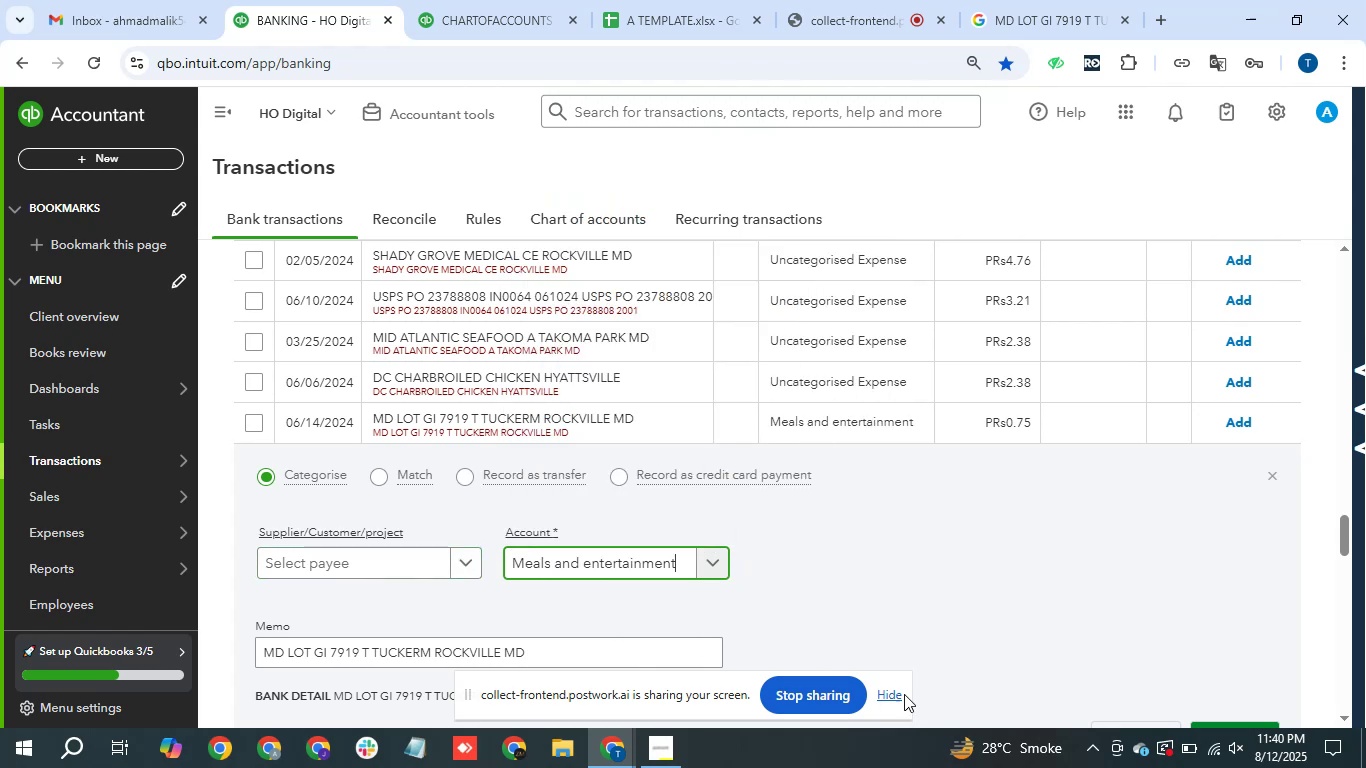 
wait(6.79)
 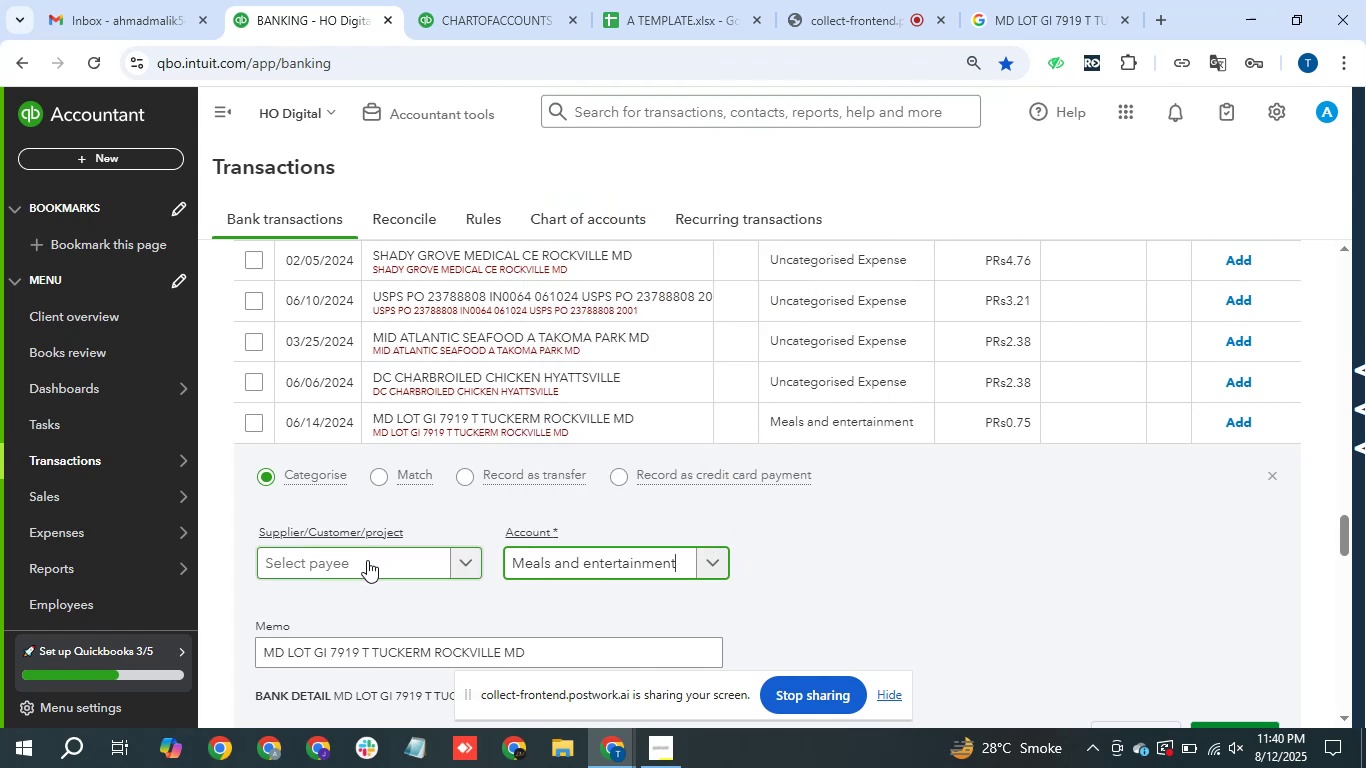 
double_click([1225, 717])
 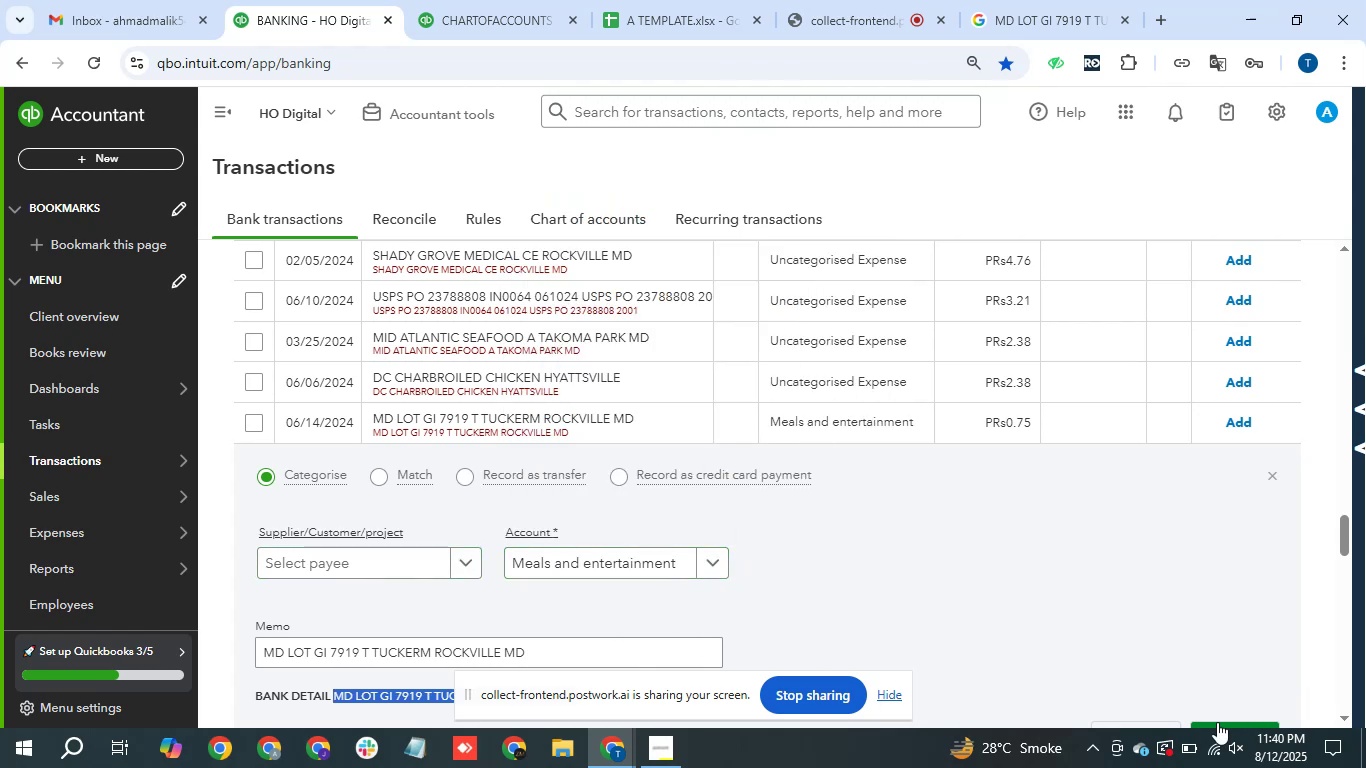 
triple_click([1217, 722])
 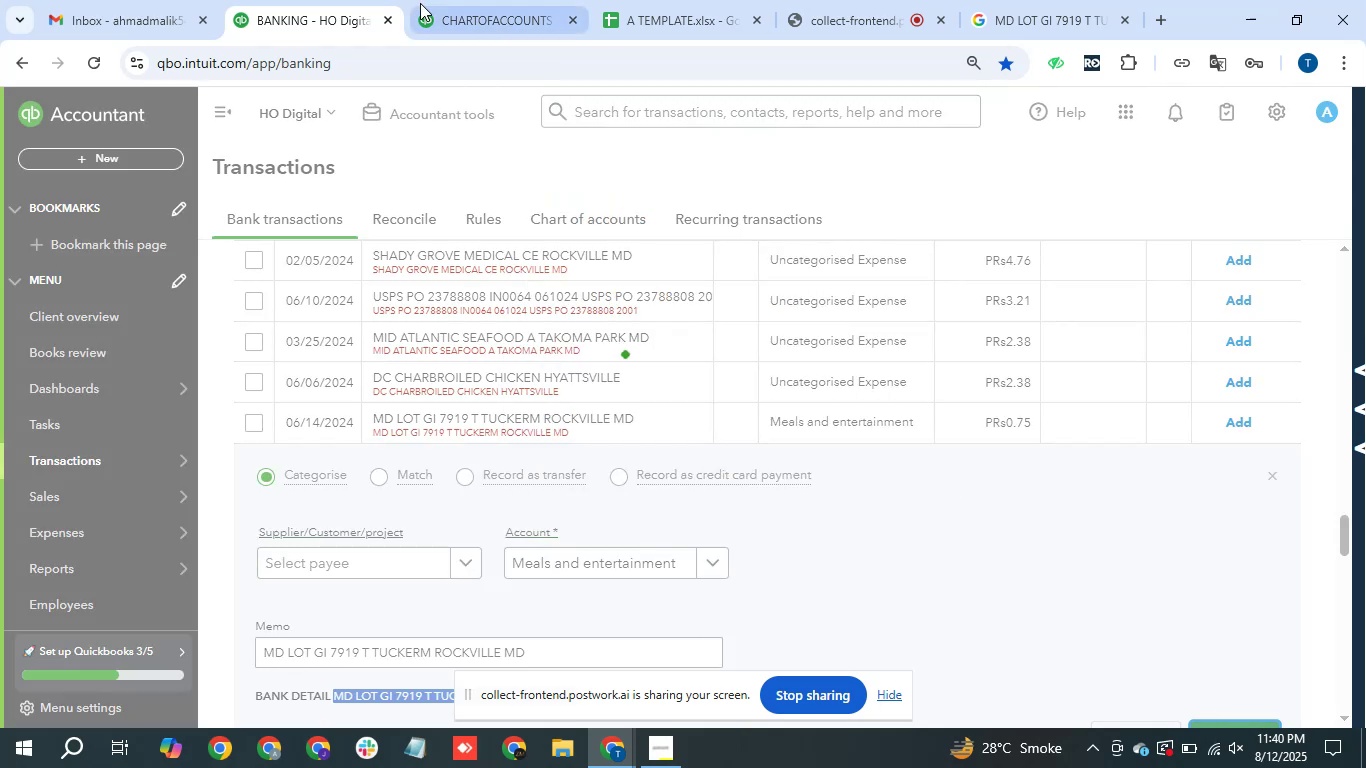 
mouse_move([651, 411])
 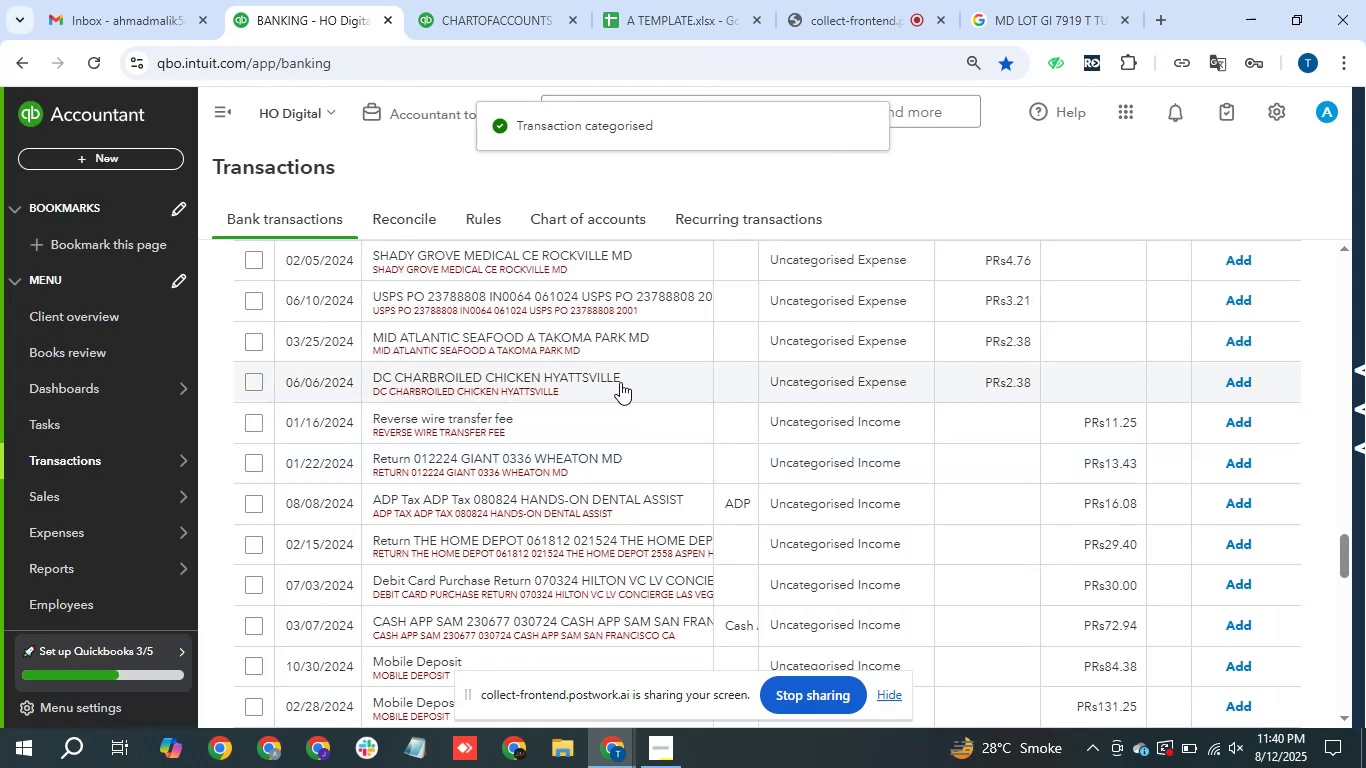 
left_click_drag(start_coordinate=[626, 375], to_coordinate=[385, 371])
 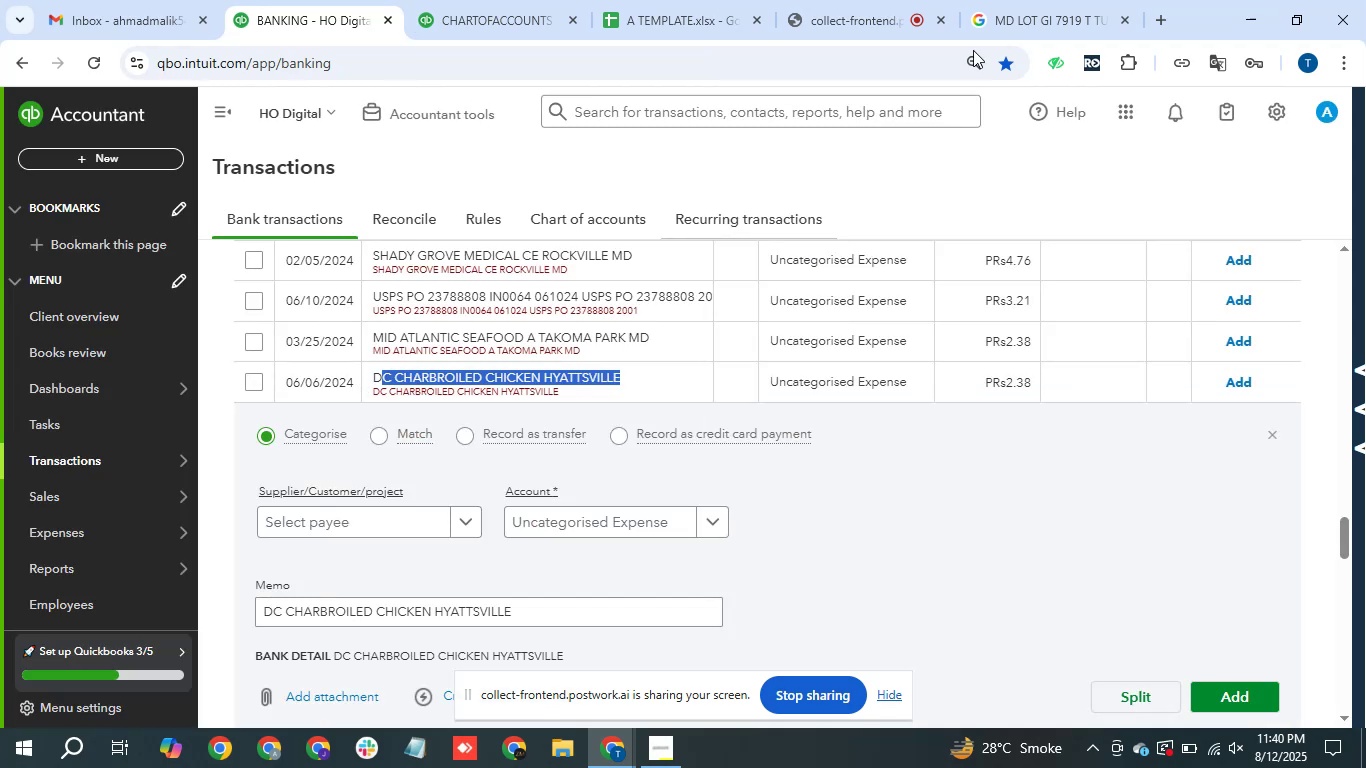 
key(Control+C)
 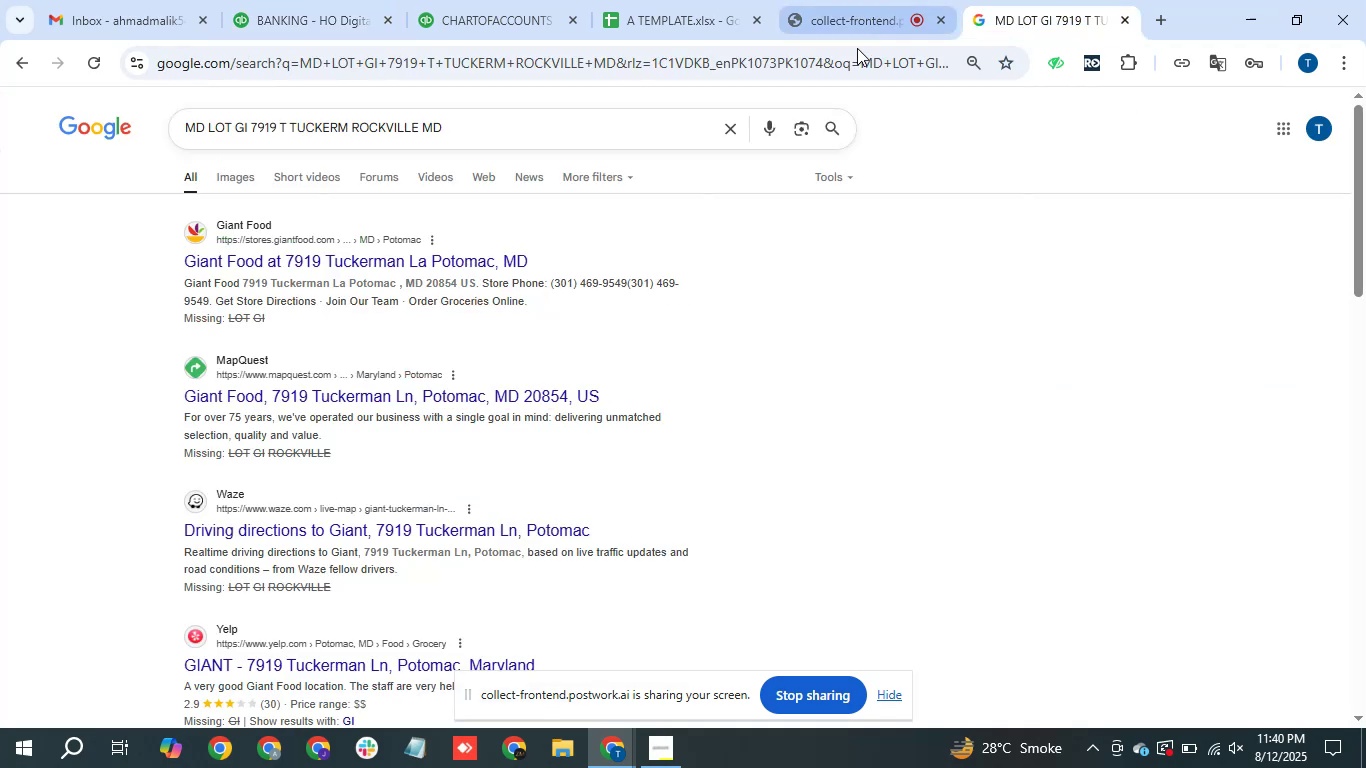 
double_click([805, 67])
 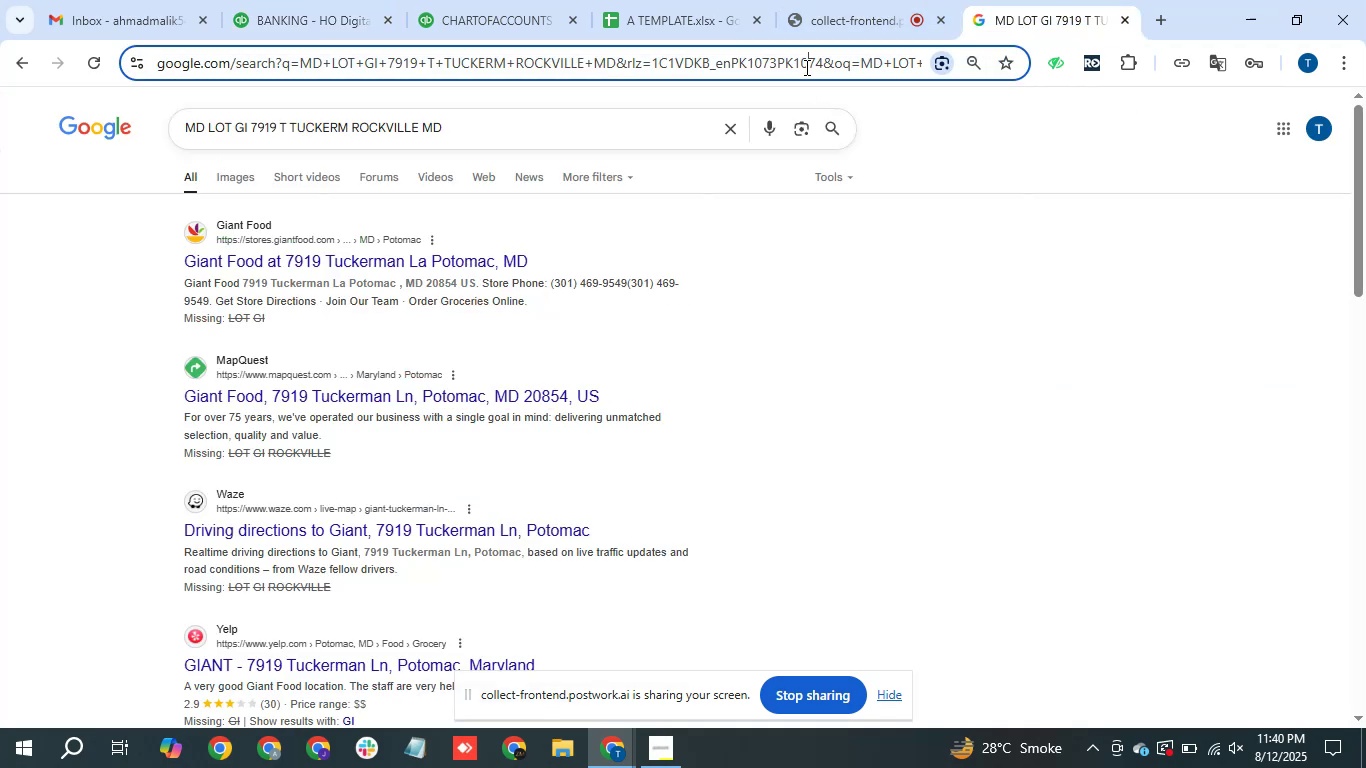 
key(Control+V)
 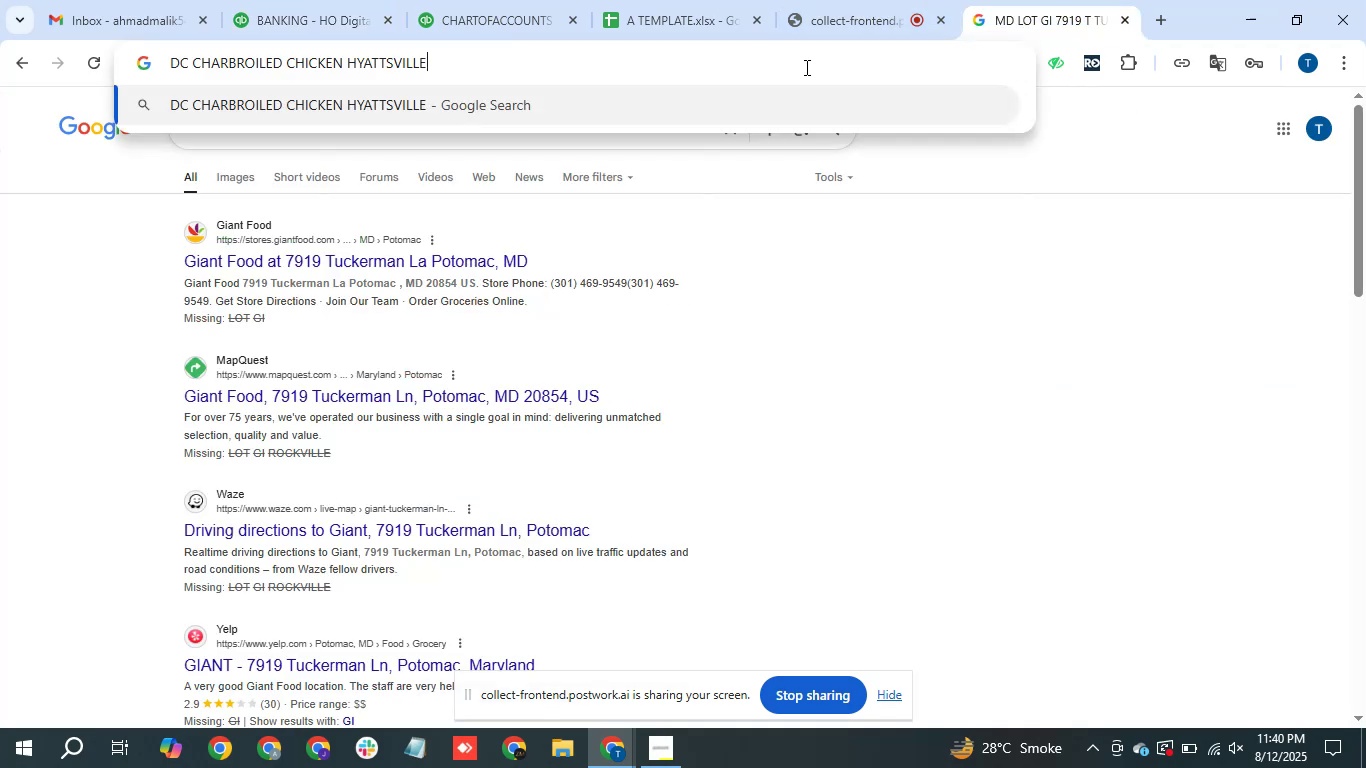 
key(Enter)
 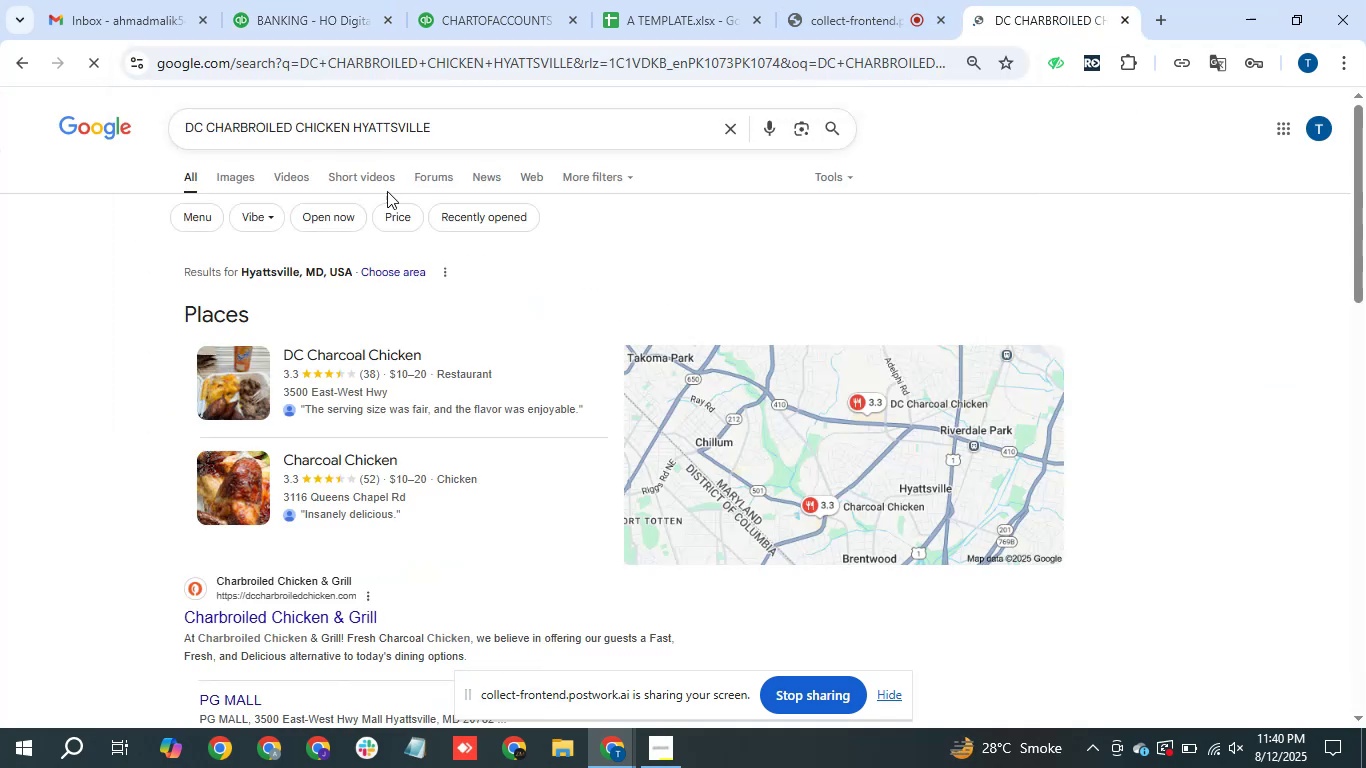 
left_click([365, 0])
 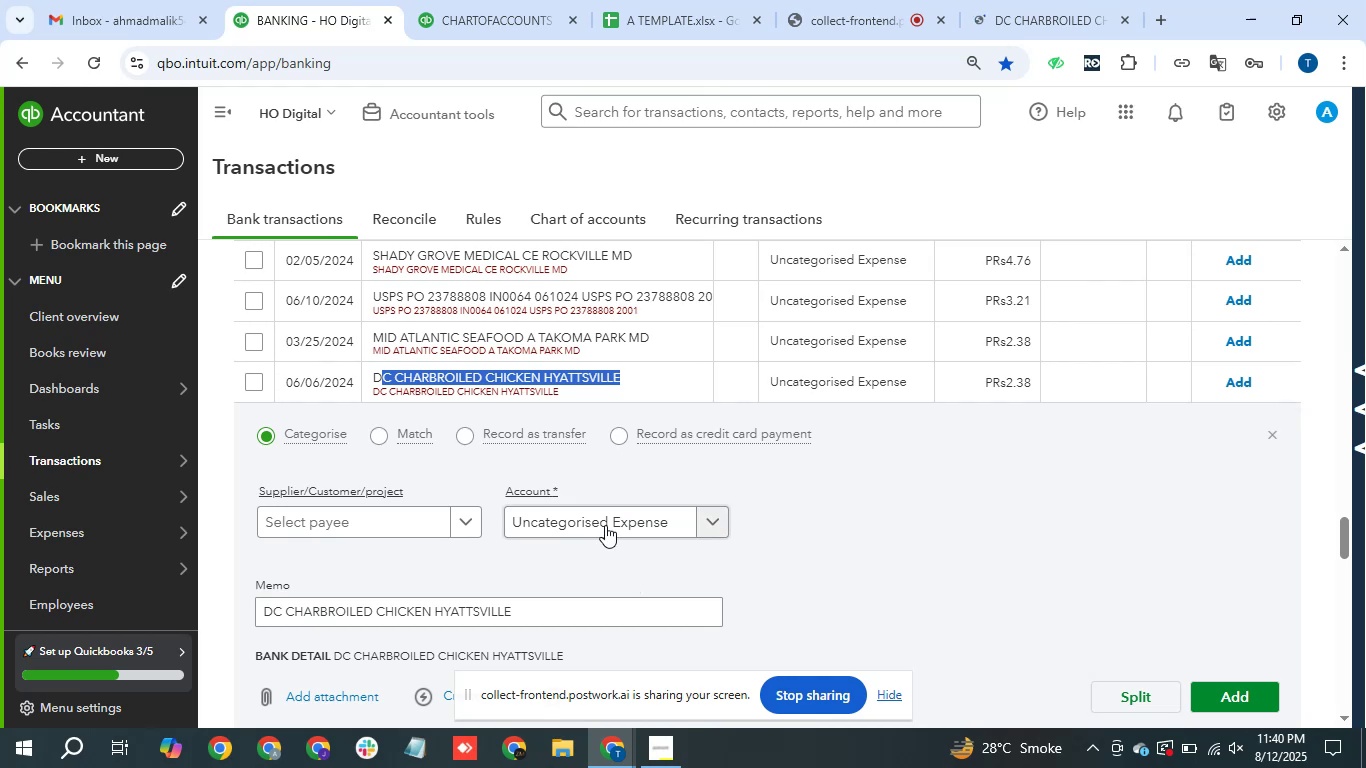 
left_click([605, 525])
 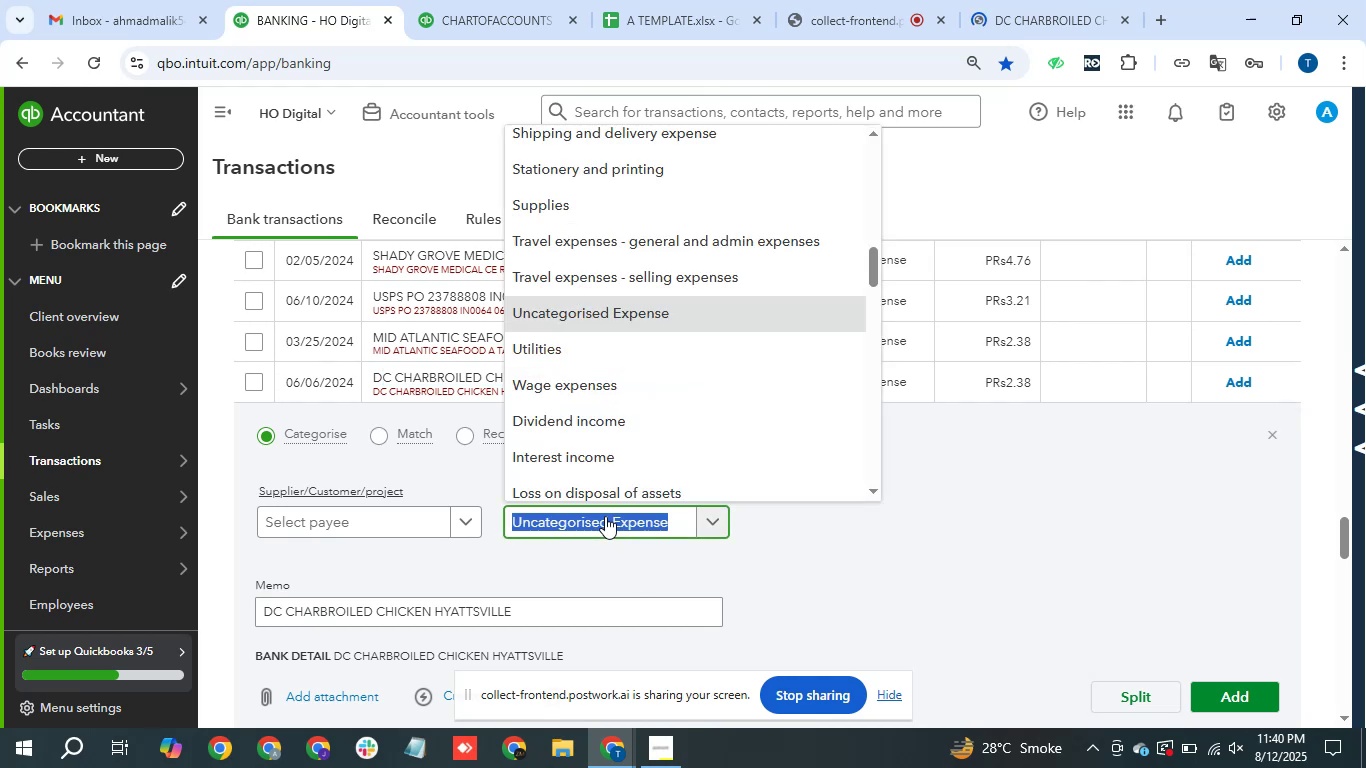 
type(meal)
 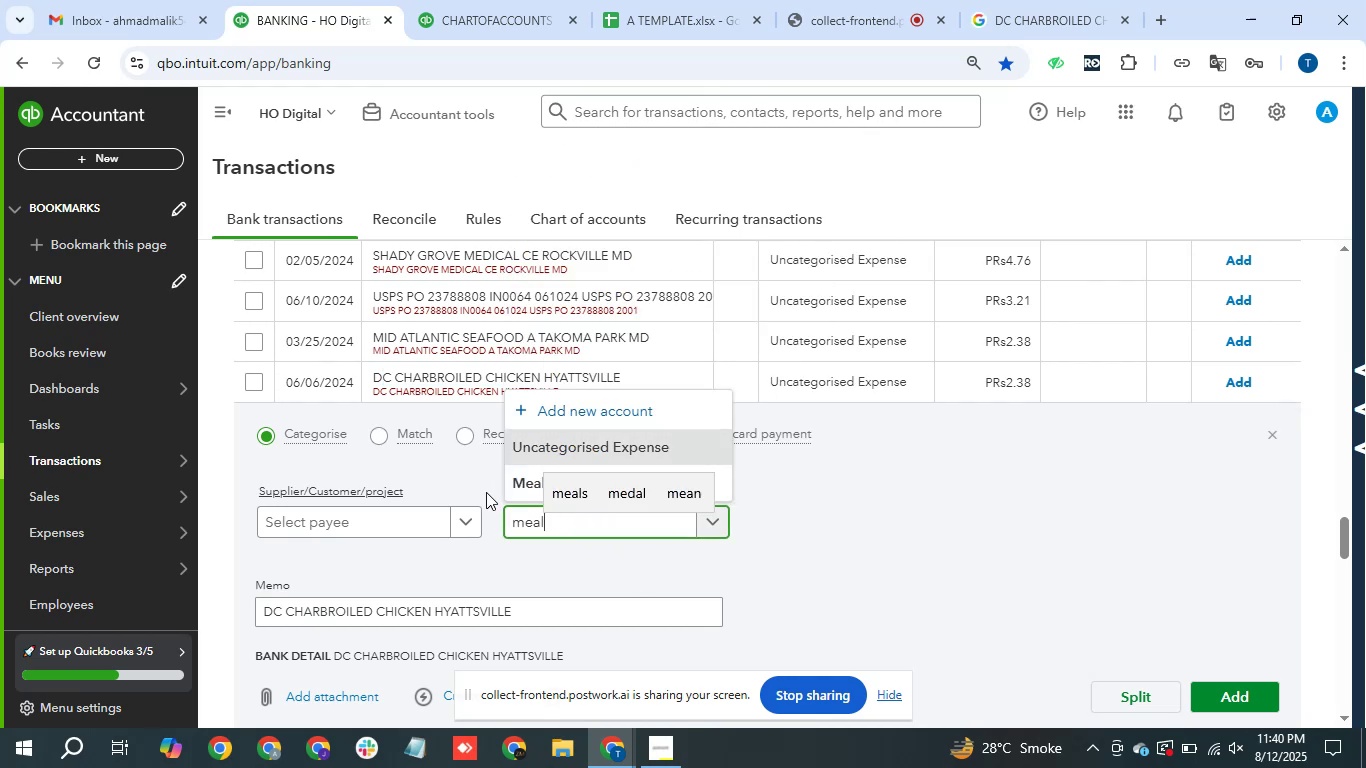 
left_click([531, 491])
 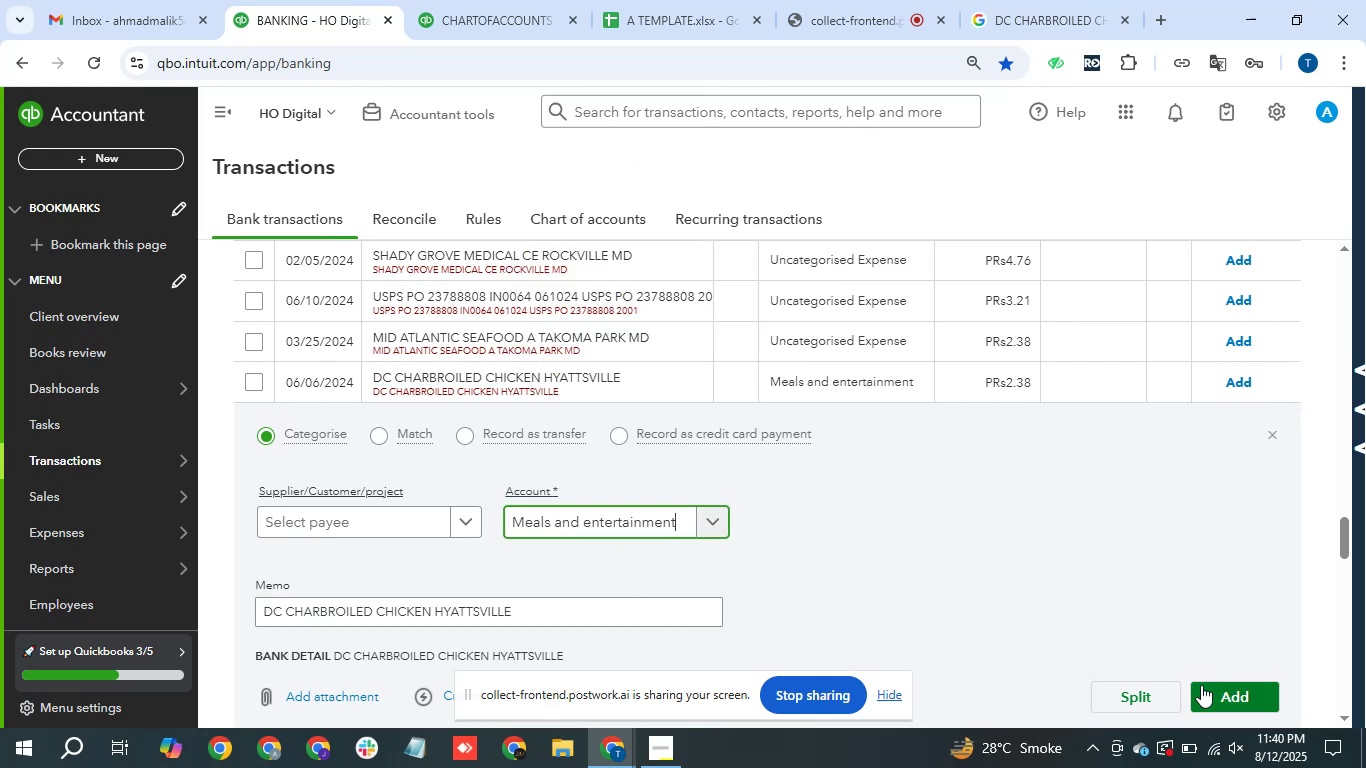 
left_click_drag(start_coordinate=[1245, 696], to_coordinate=[1244, 689])
 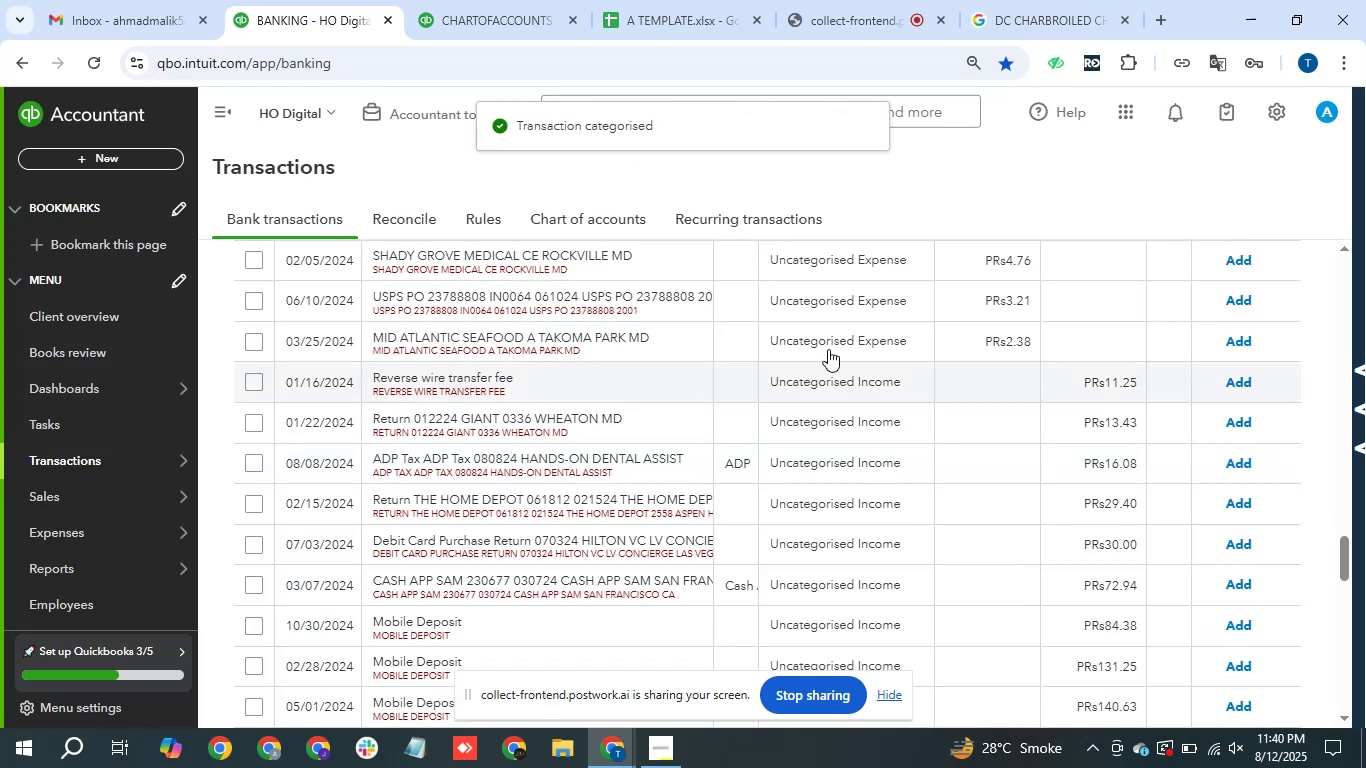 
left_click_drag(start_coordinate=[670, 335], to_coordinate=[362, 335])
 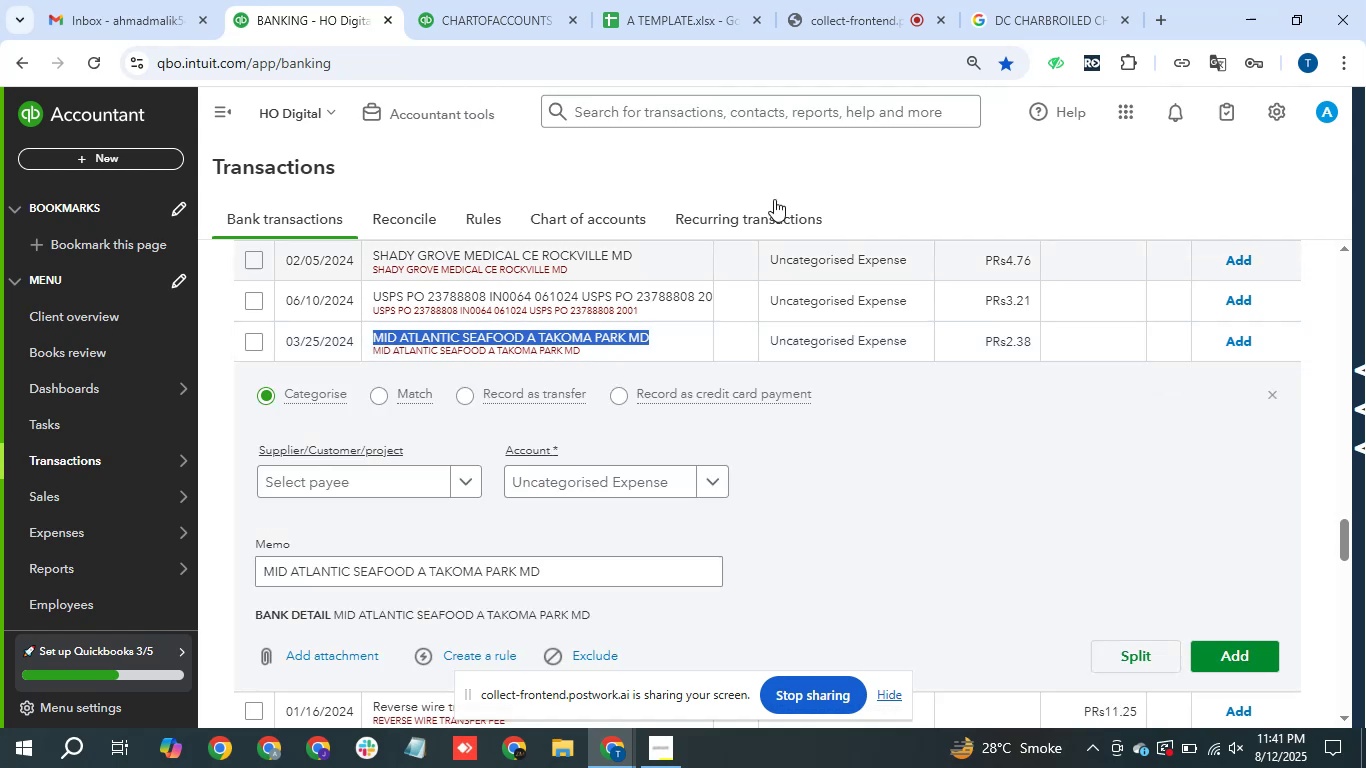 
key(Control+C)
 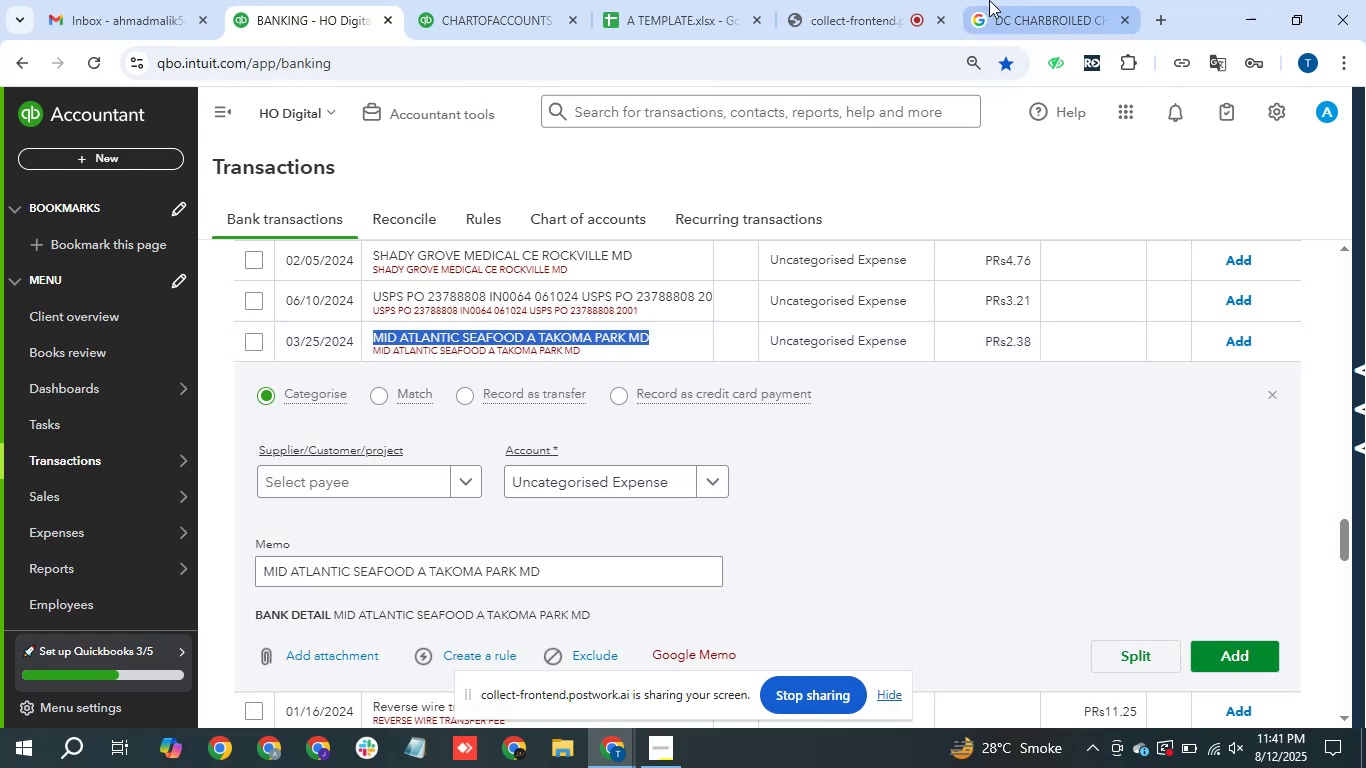 
double_click([788, 63])
 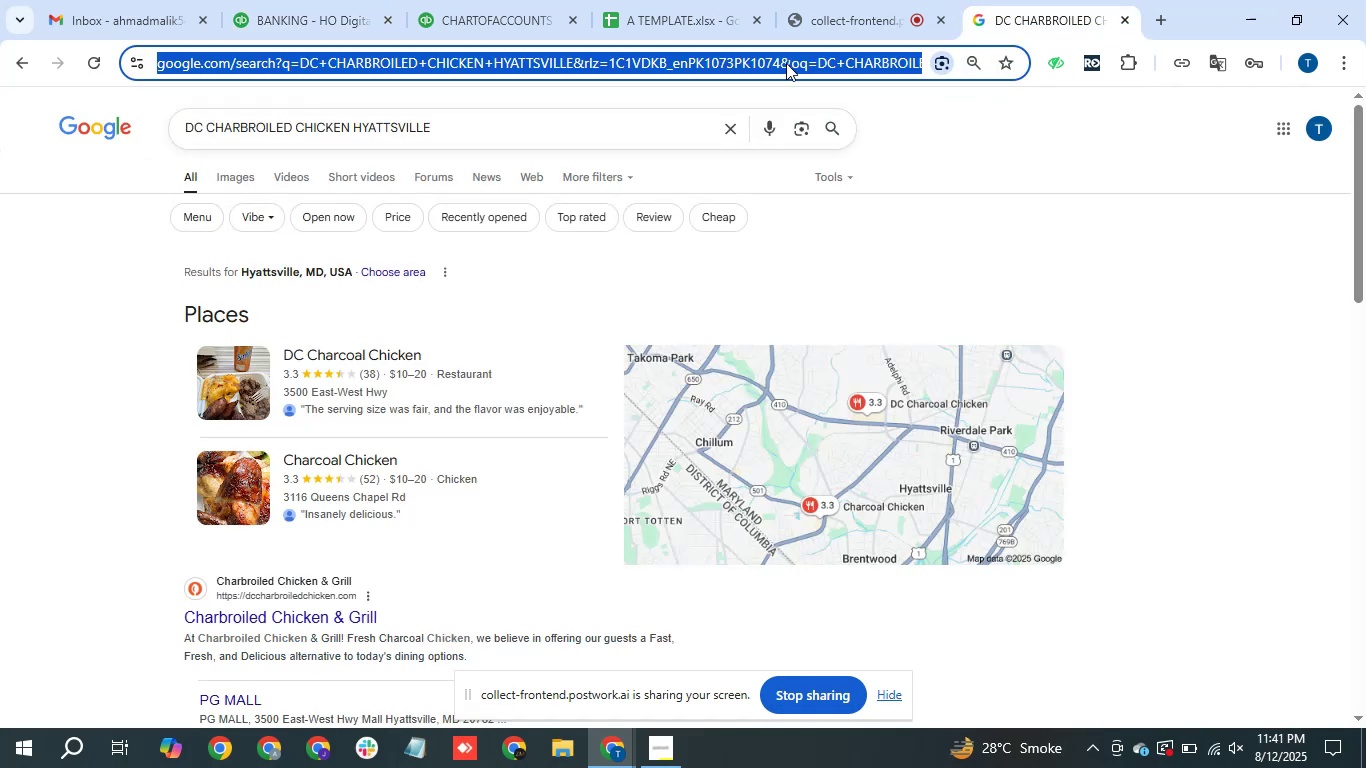 
key(Control+V)
 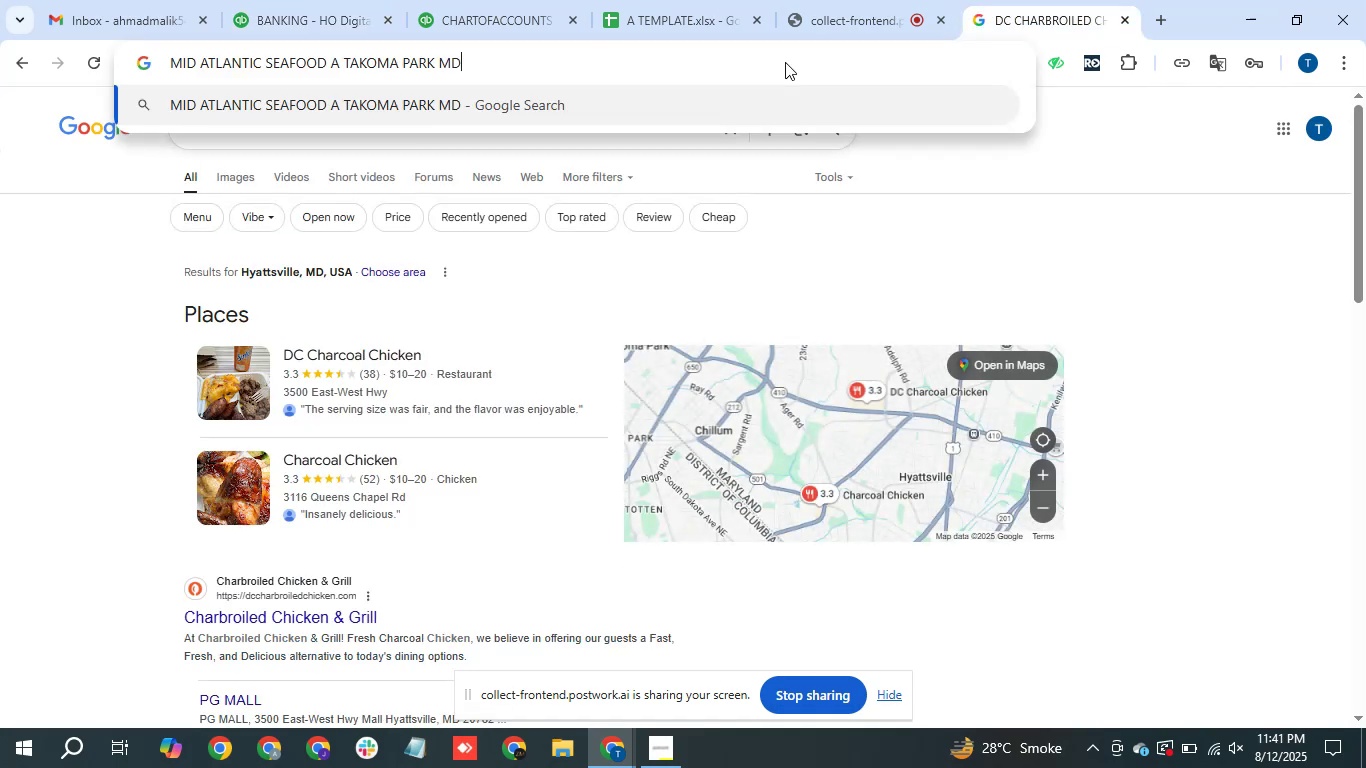 
key(Enter)
 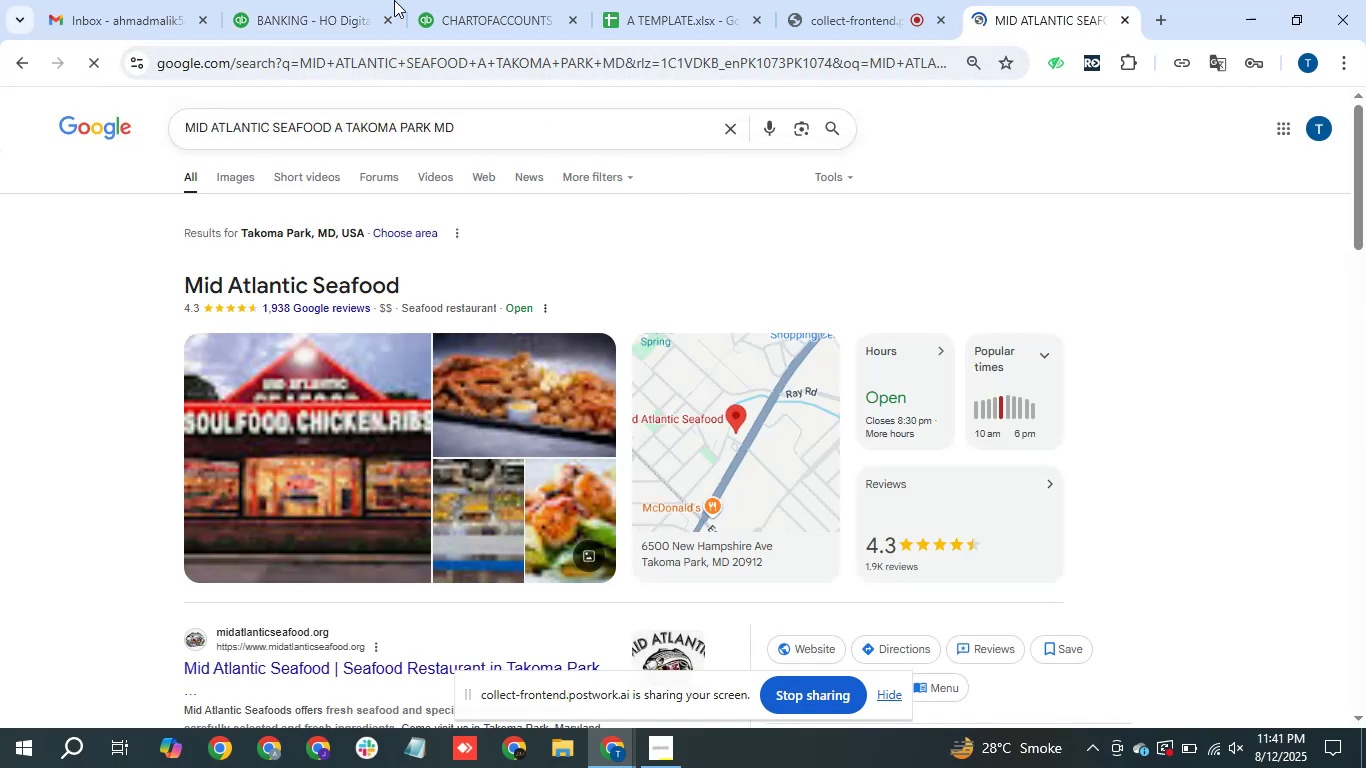 
left_click([381, 0])
 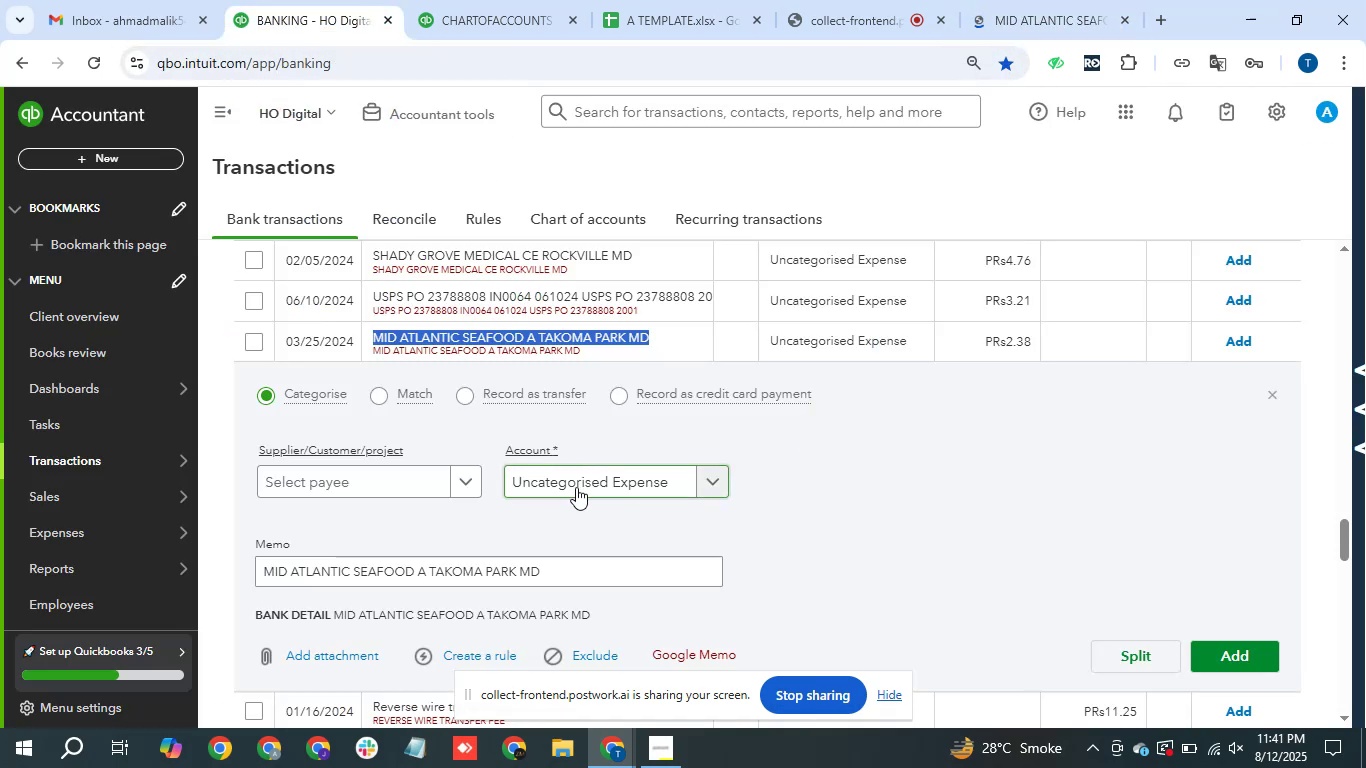 
type(meal)
 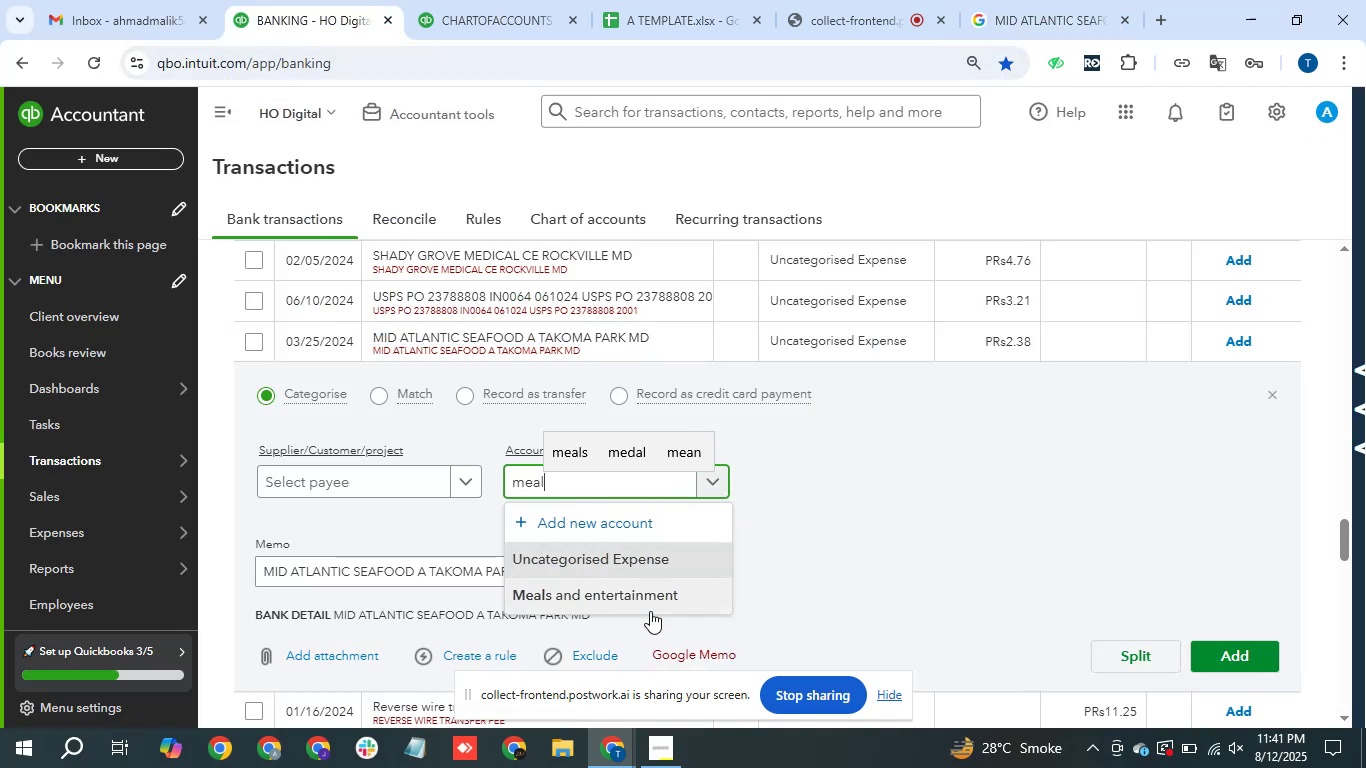 
left_click([659, 590])
 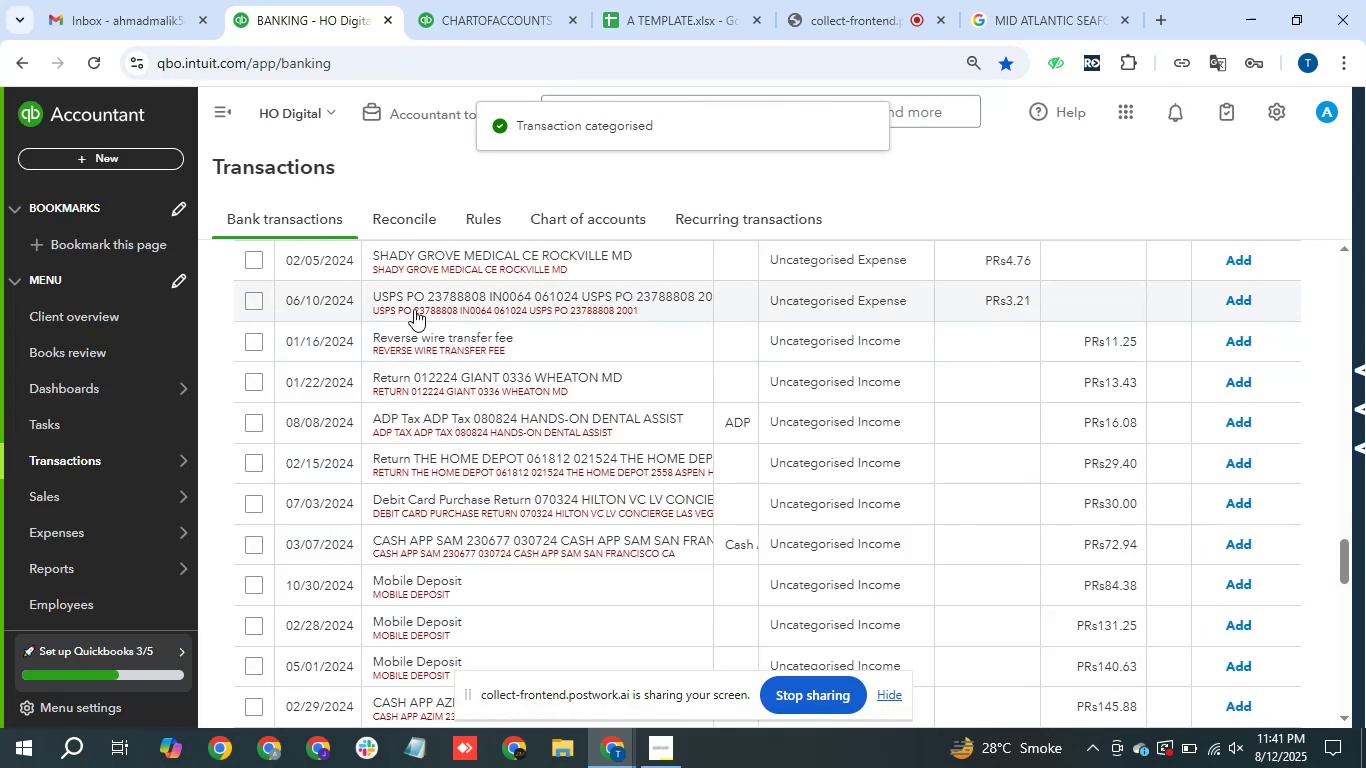 
wait(6.34)
 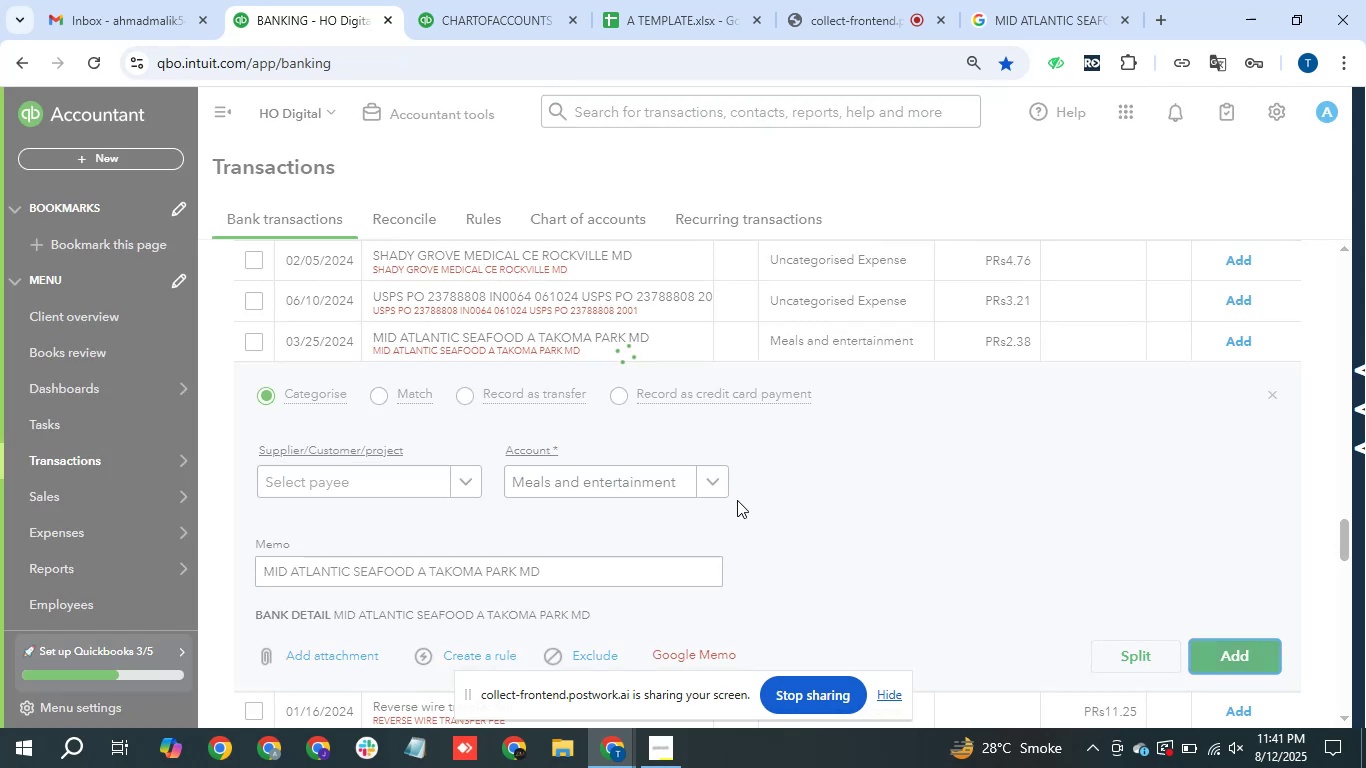 
left_click_drag(start_coordinate=[1131, 0], to_coordinate=[1113, 0])
 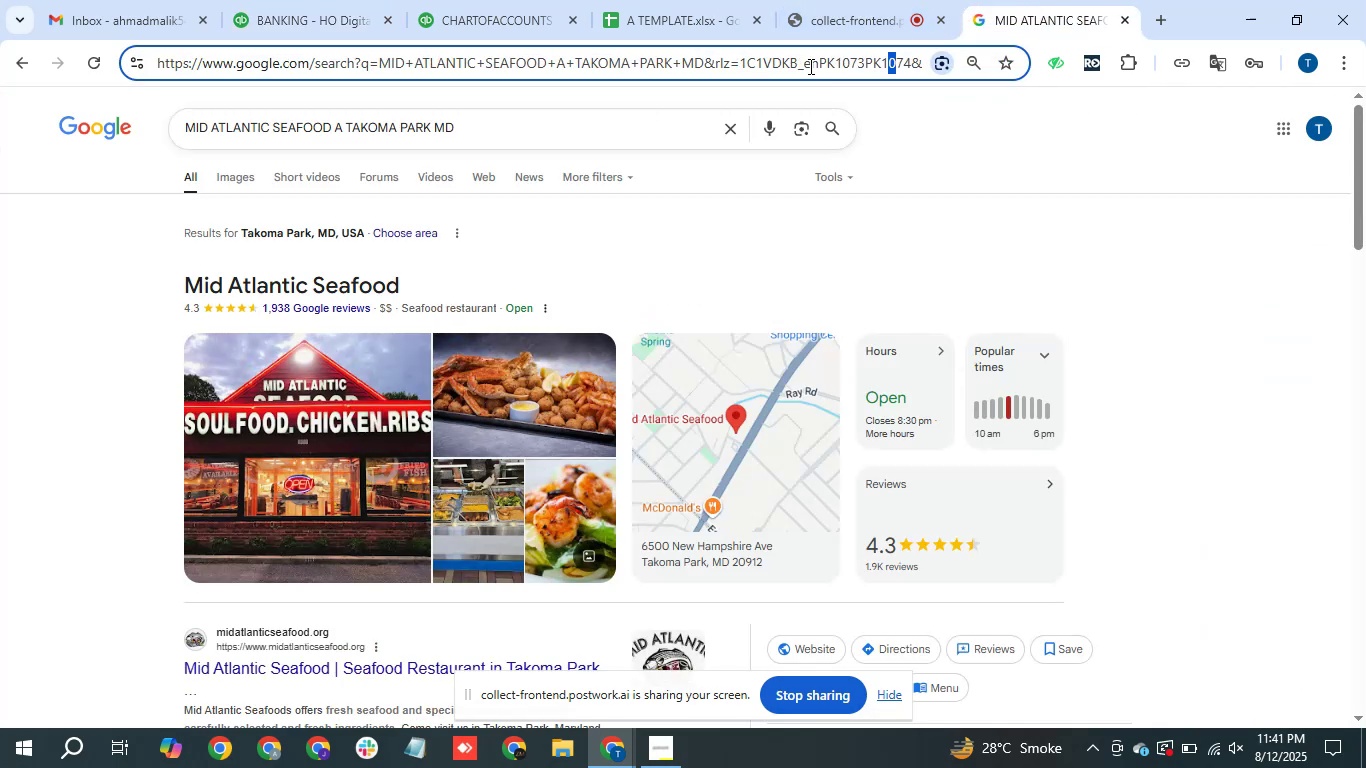 
key(Control+A)
 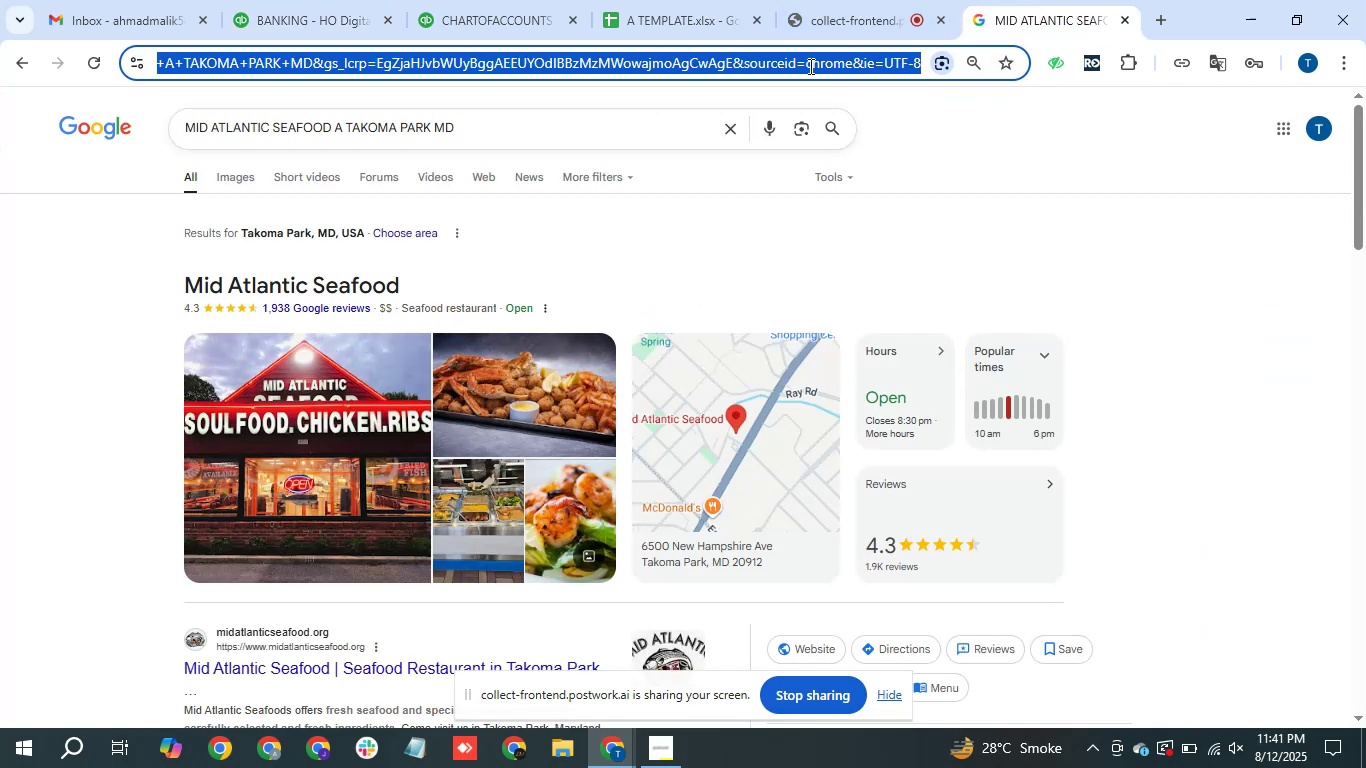 
type(usps)
 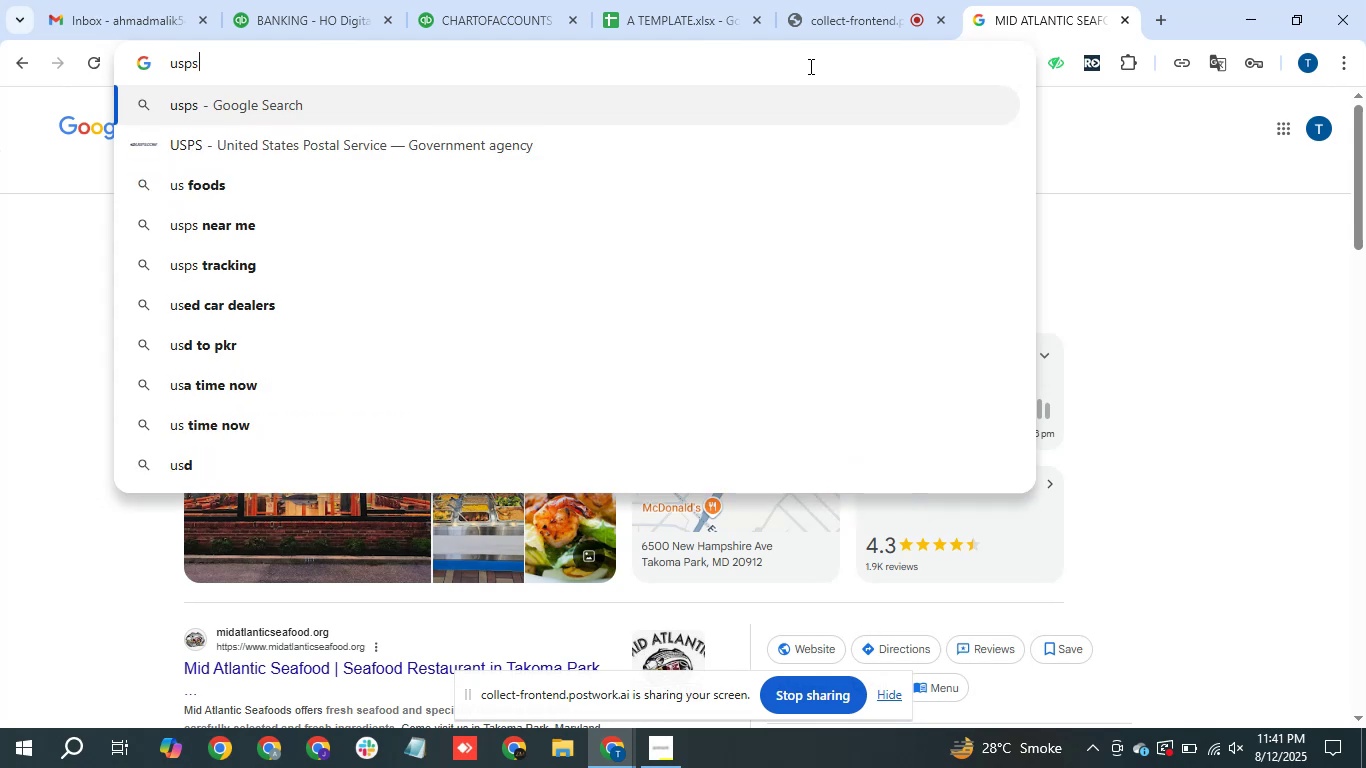 
key(Enter)
 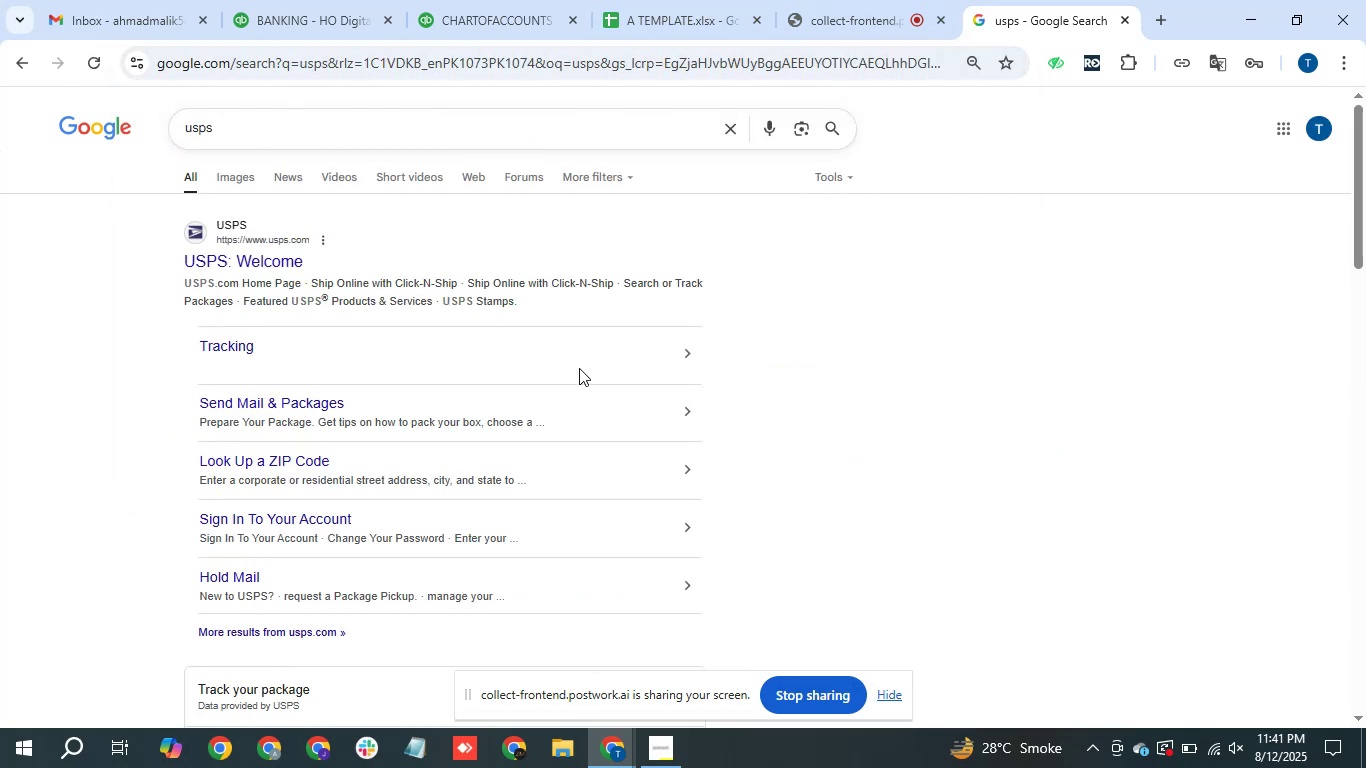 
mouse_move([256, 28])
 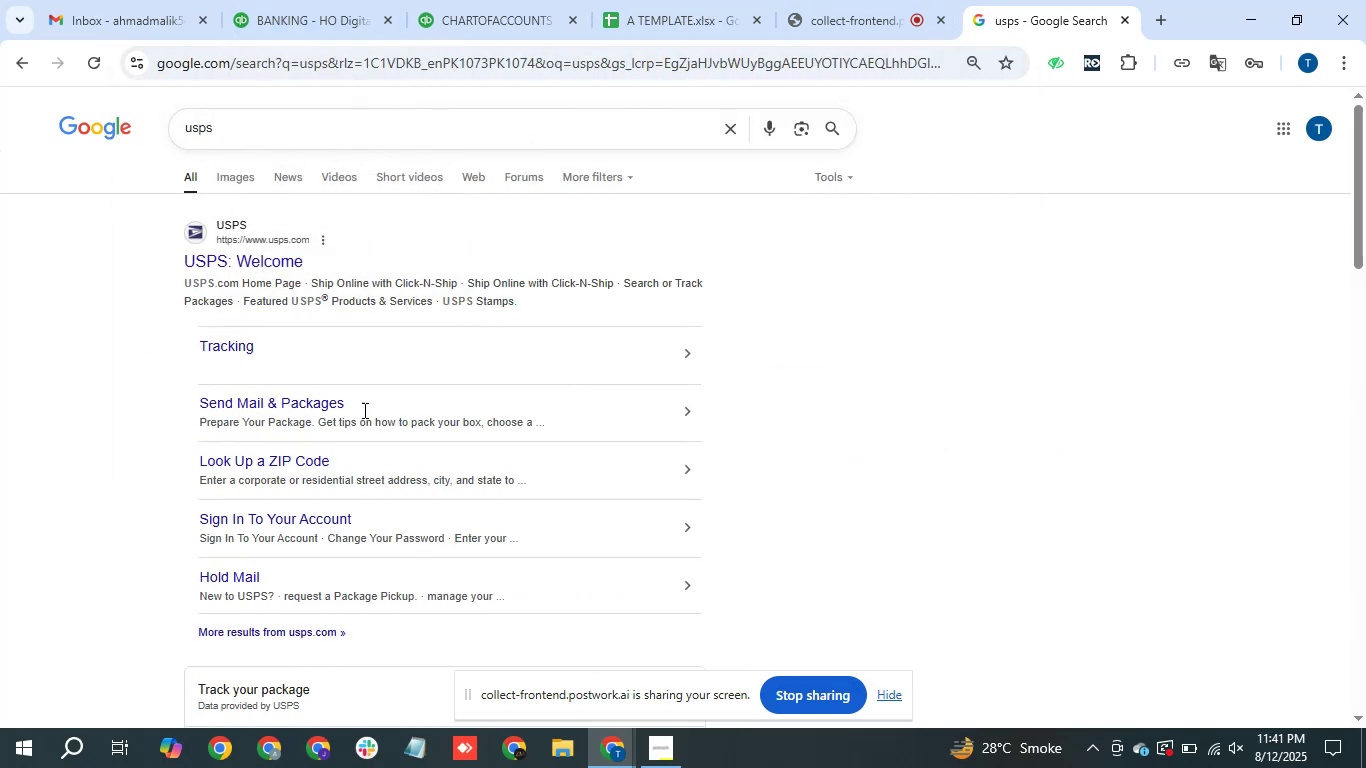 
mouse_move([307, 20])
 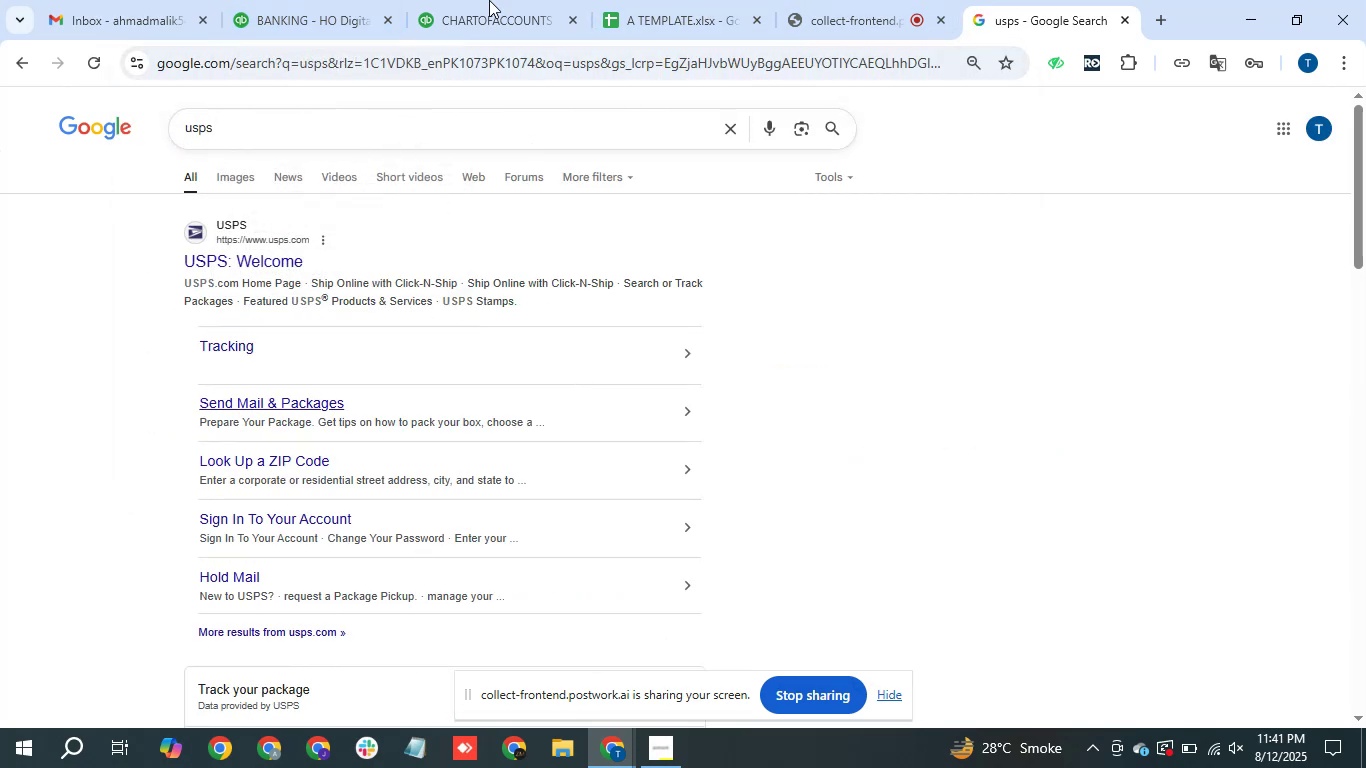 
left_click([329, 0])
 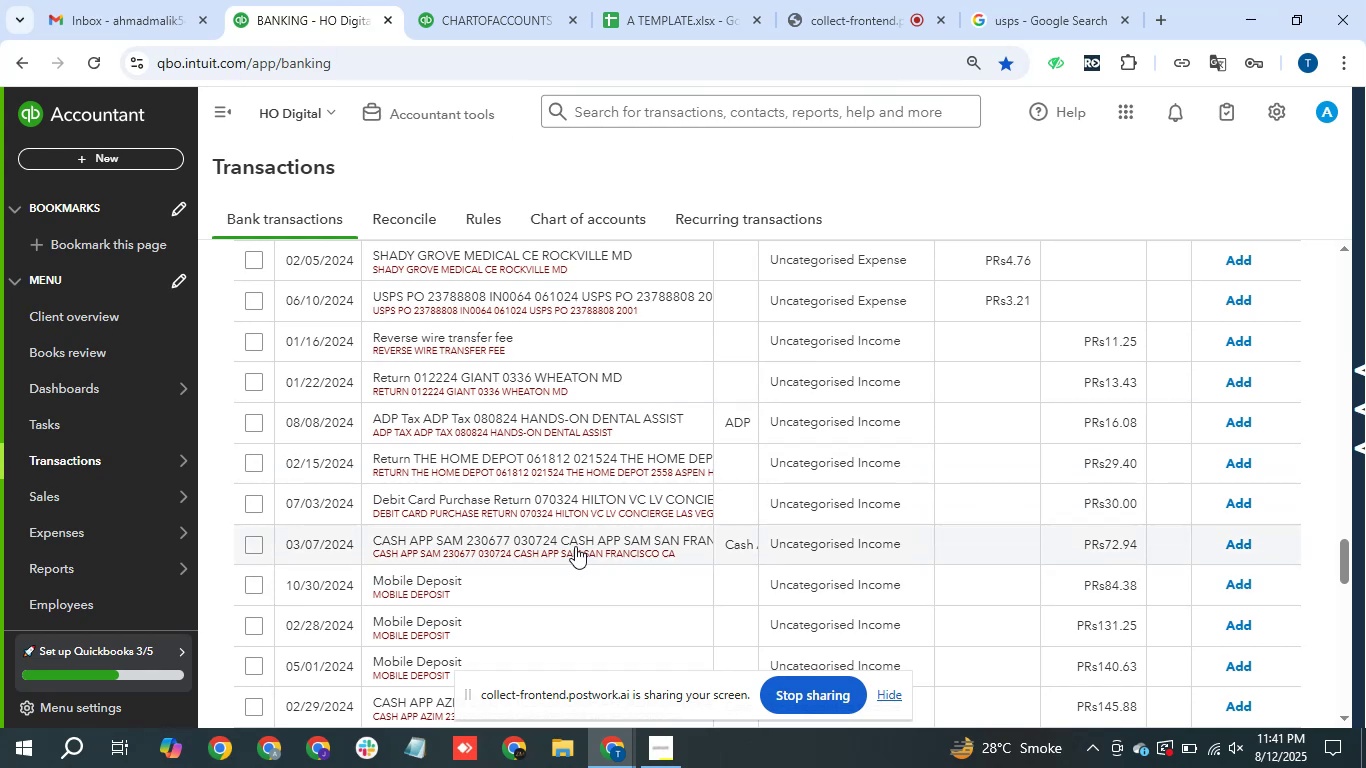 
left_click([575, 546])
 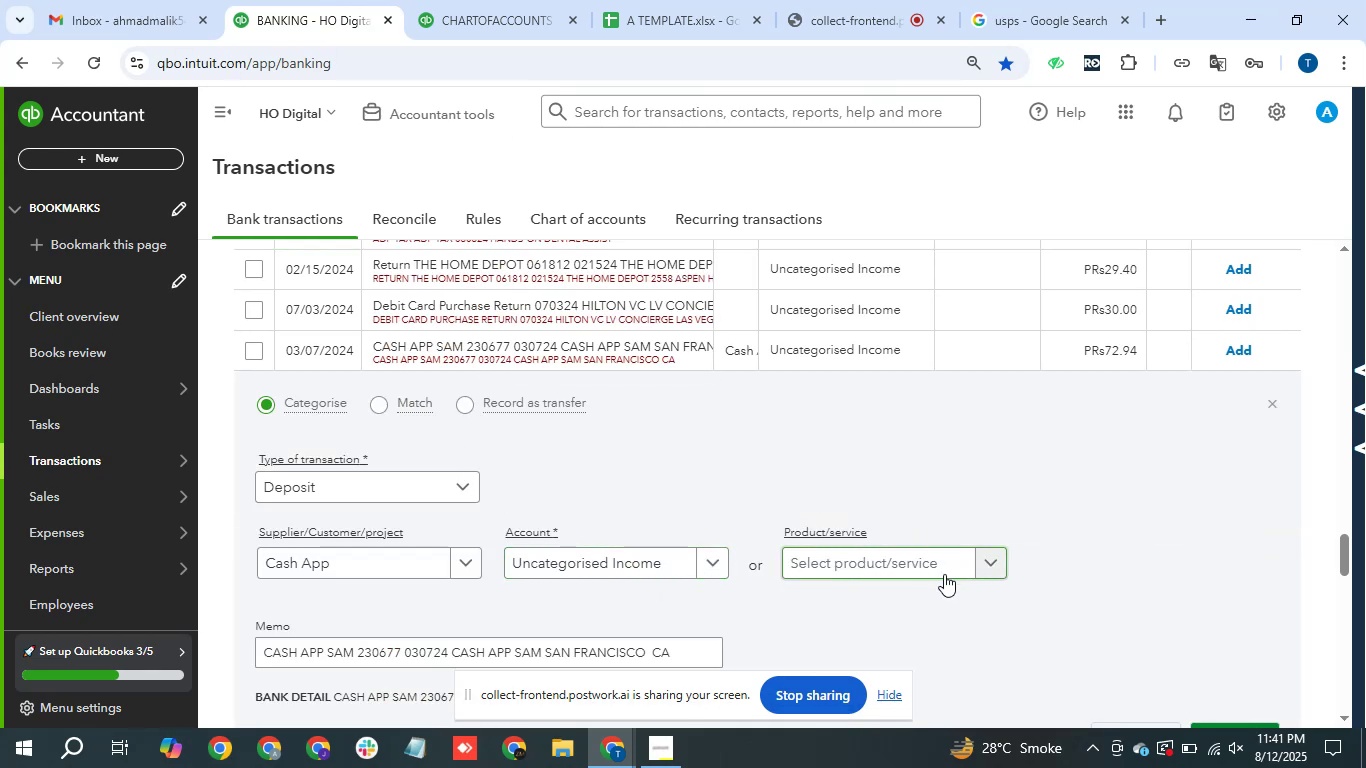 
wait(6.36)
 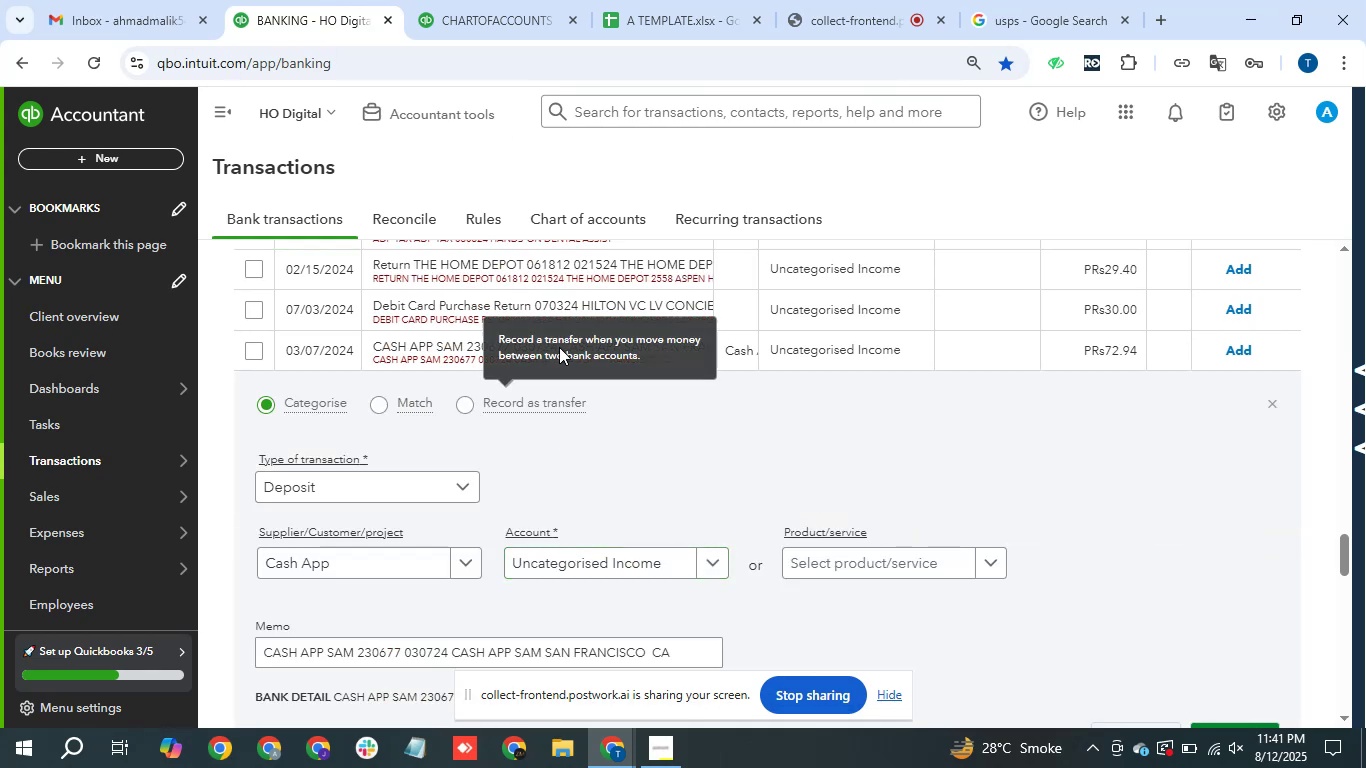 
left_click([653, 554])
 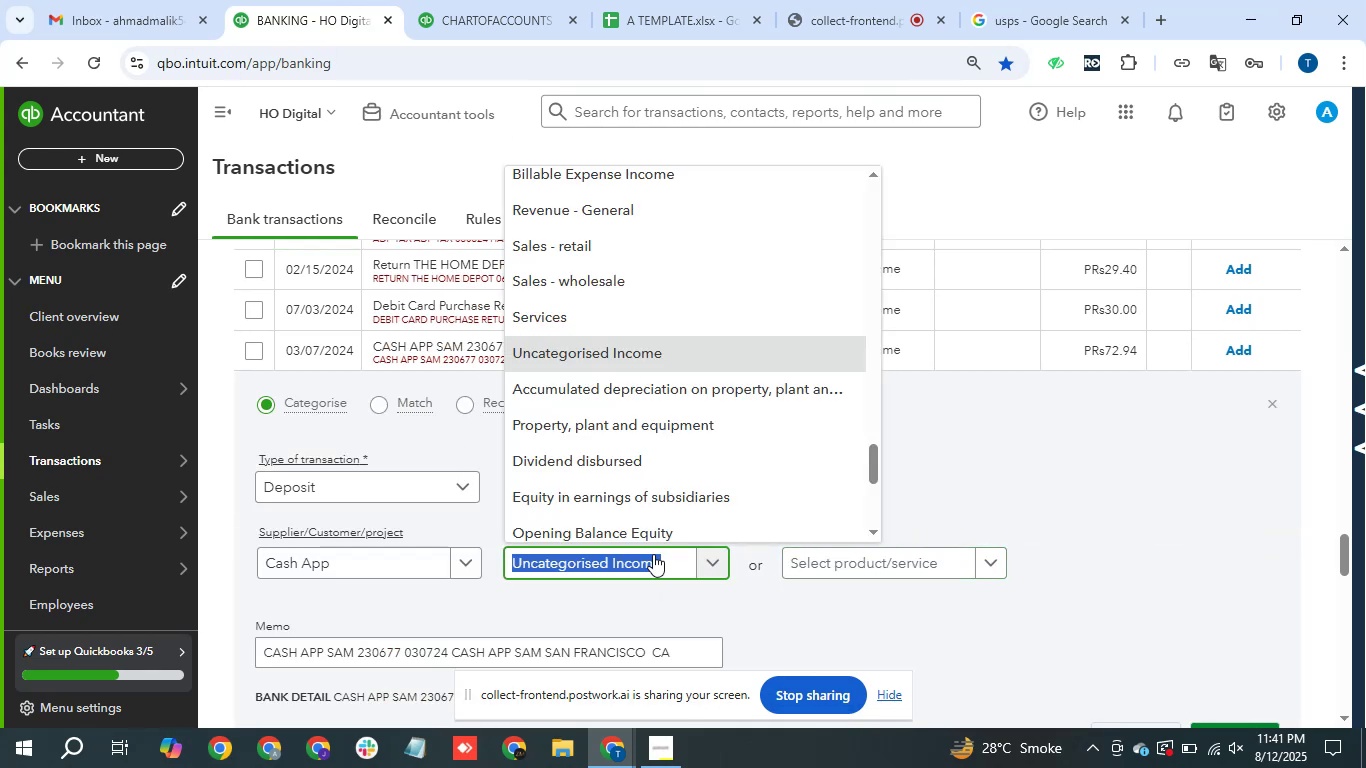 
type(cour)
 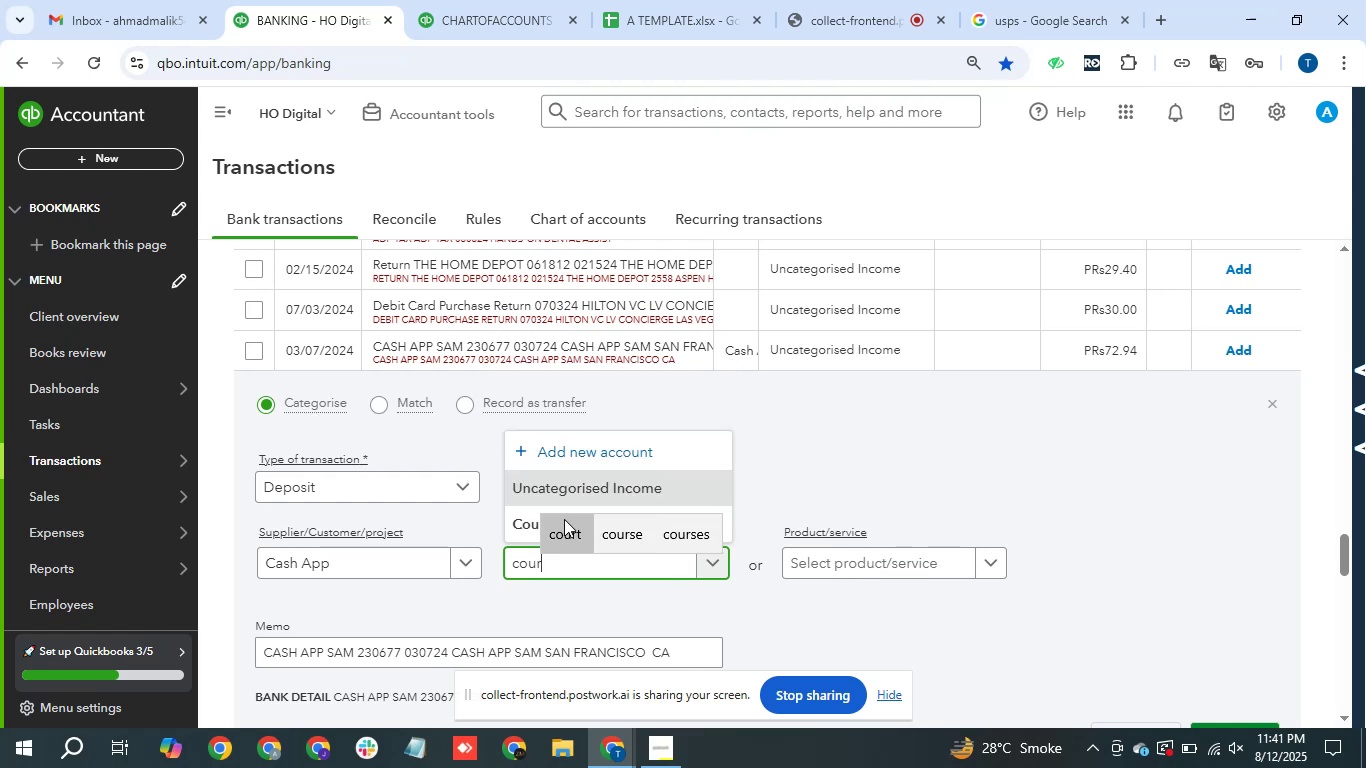 
left_click([517, 521])
 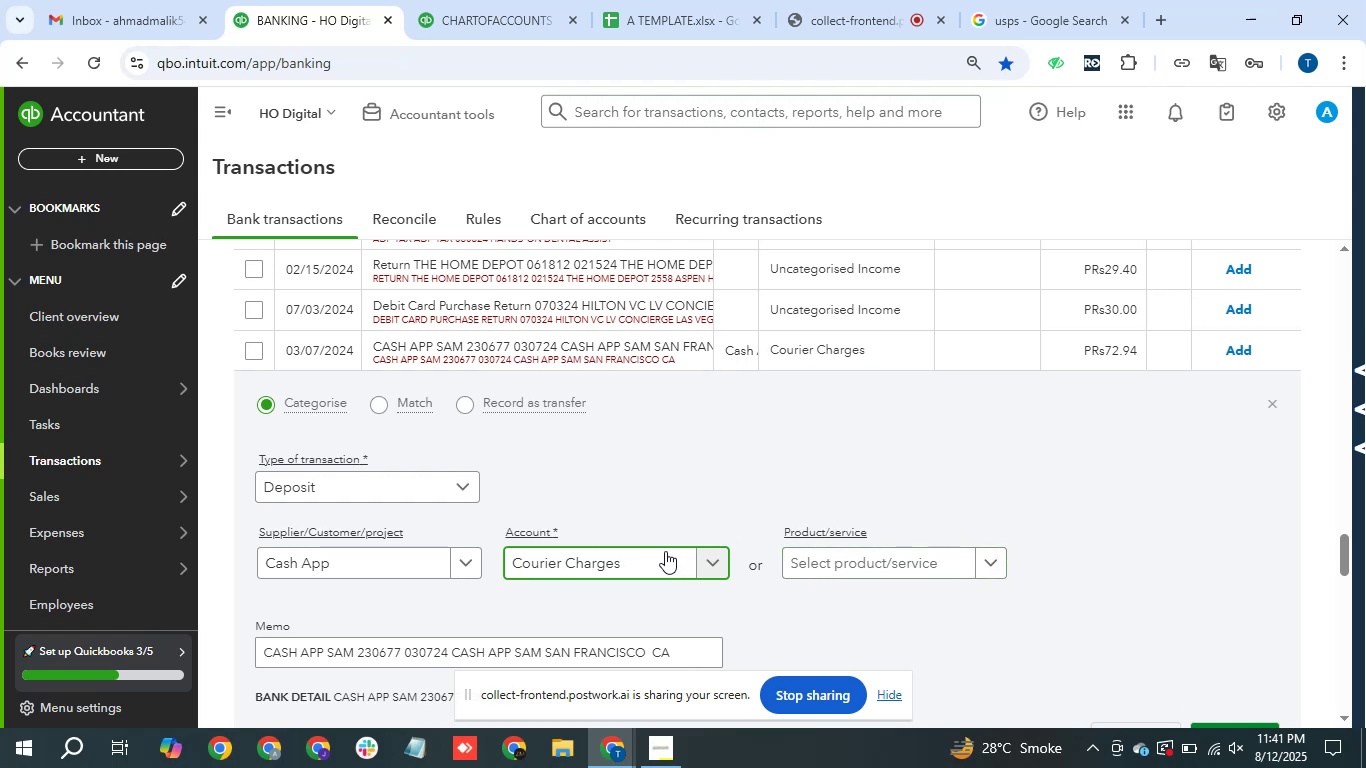 
wait(9.61)
 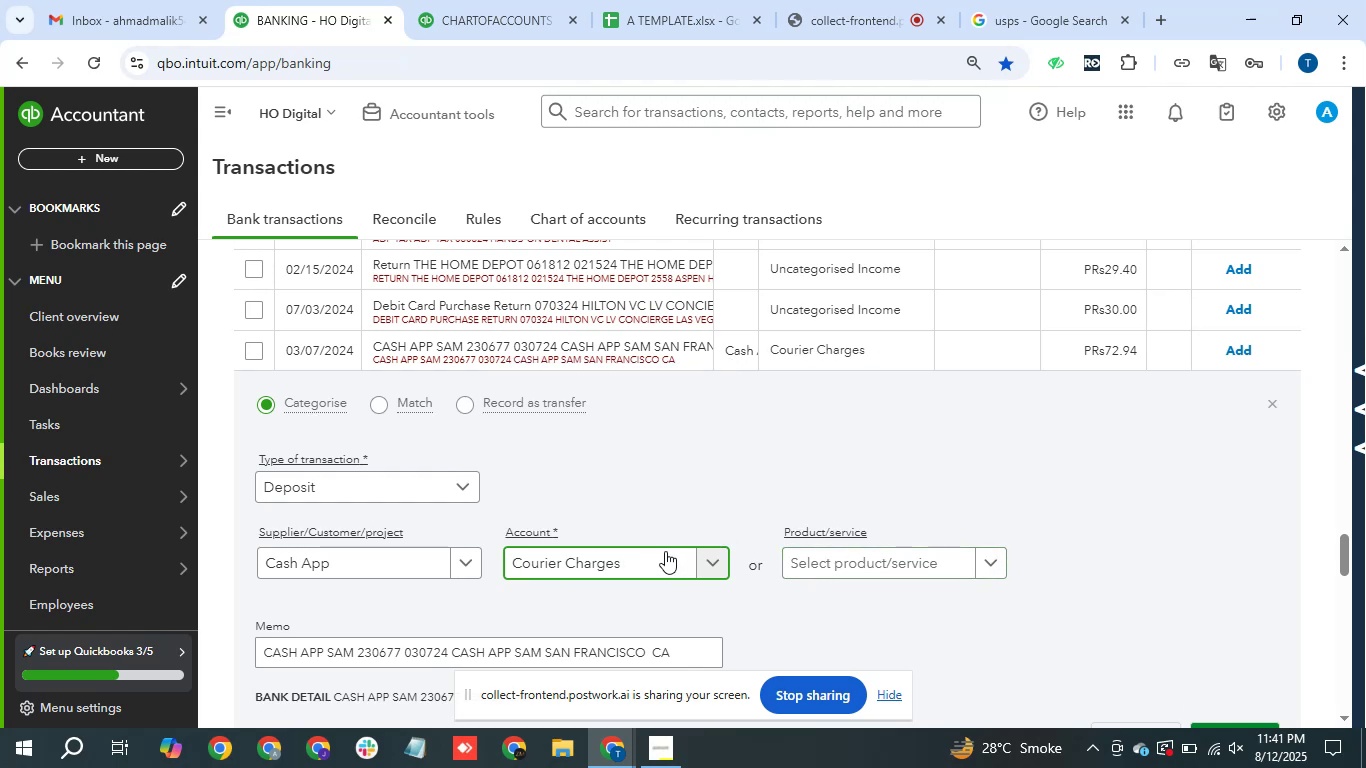 
left_click([1271, 400])
 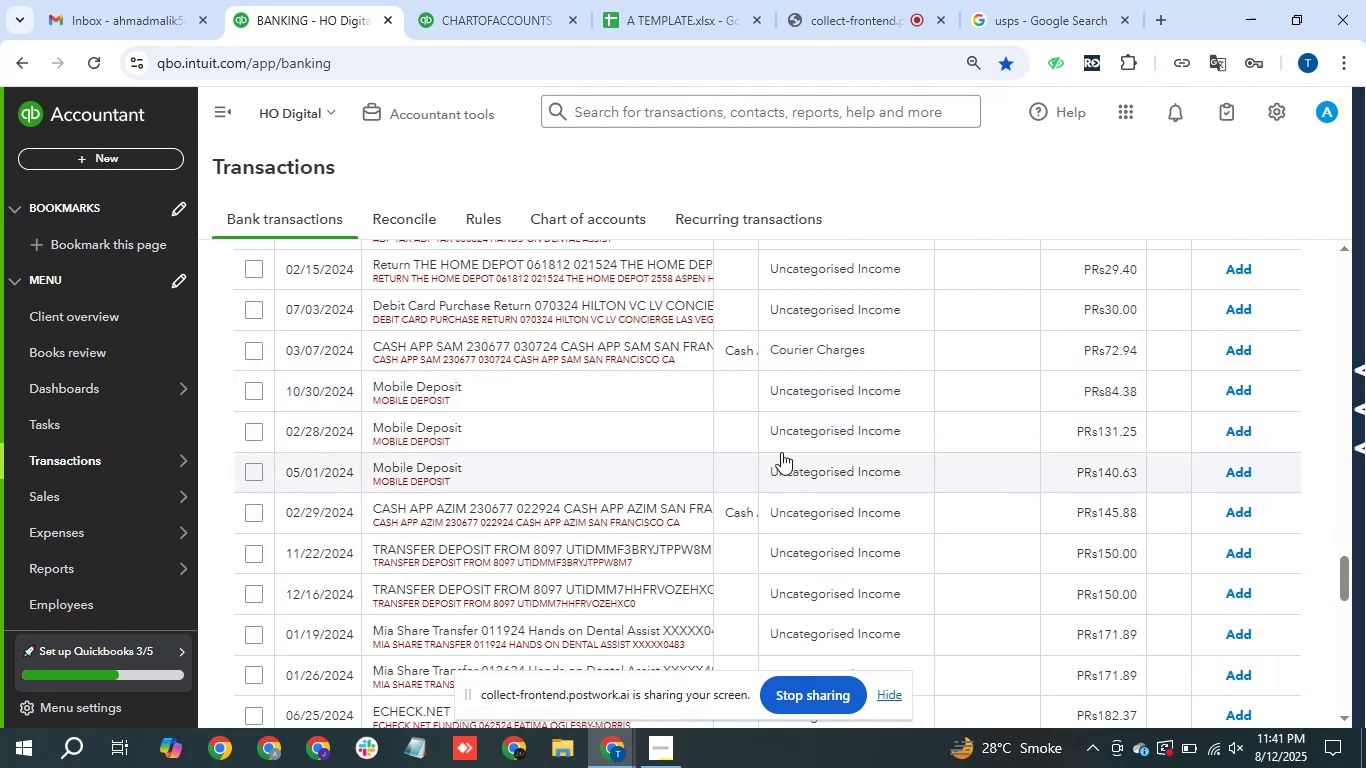 
scroll: coordinate [775, 447], scroll_direction: up, amount: 1.0
 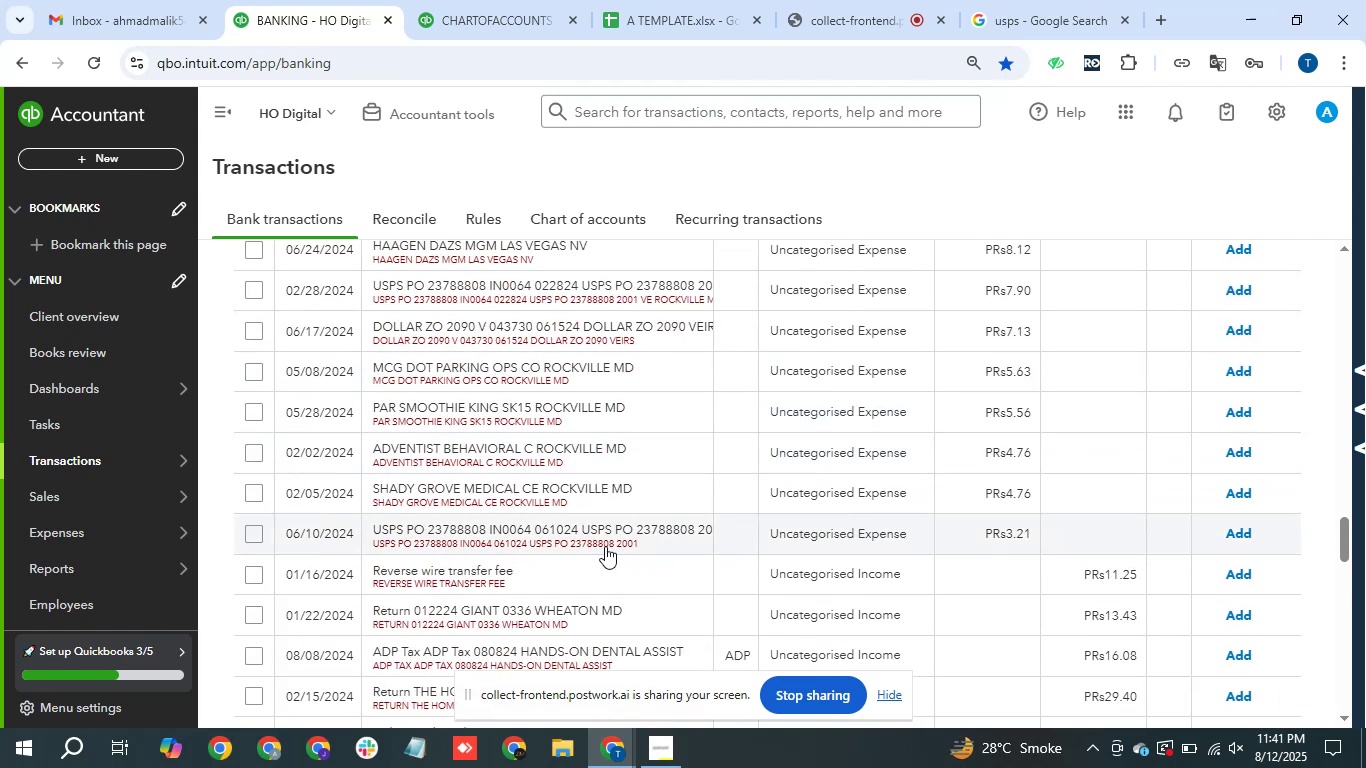 
left_click([594, 542])
 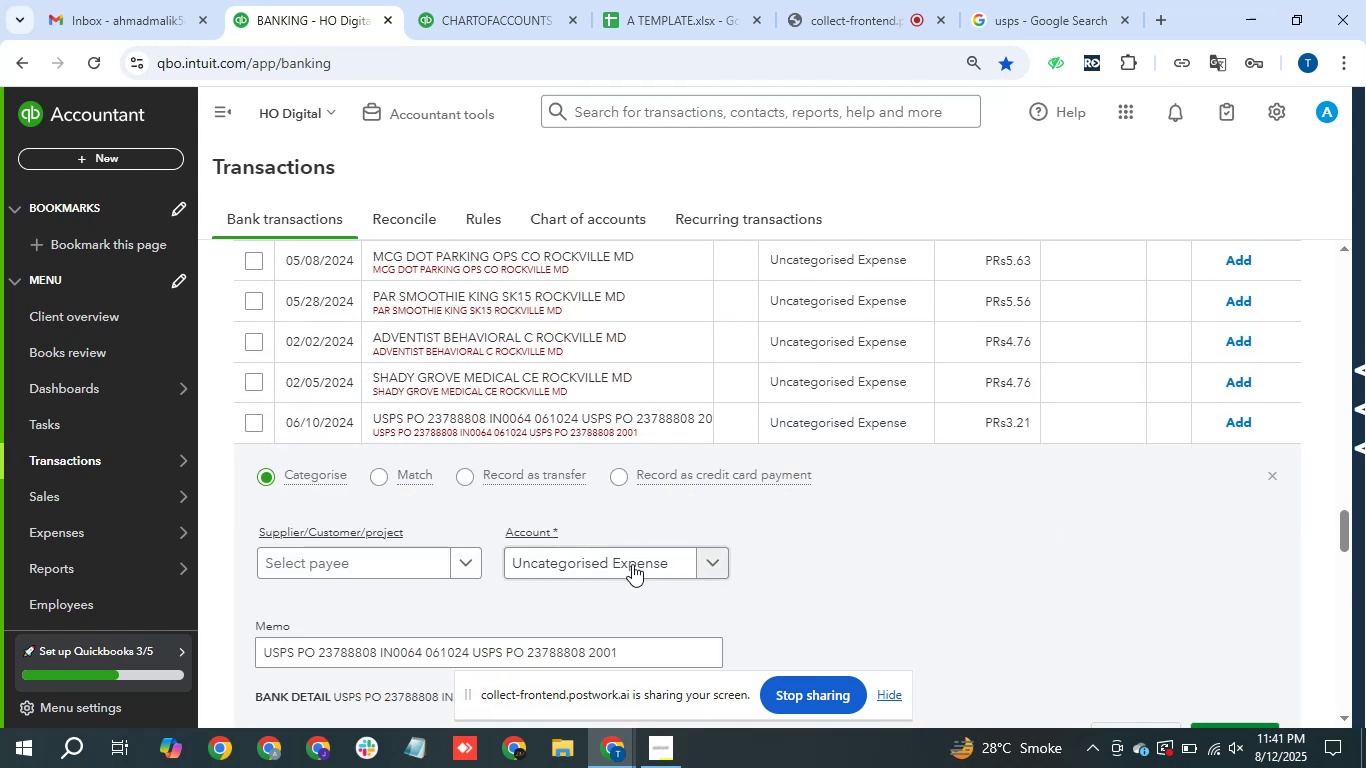 
left_click([617, 547])
 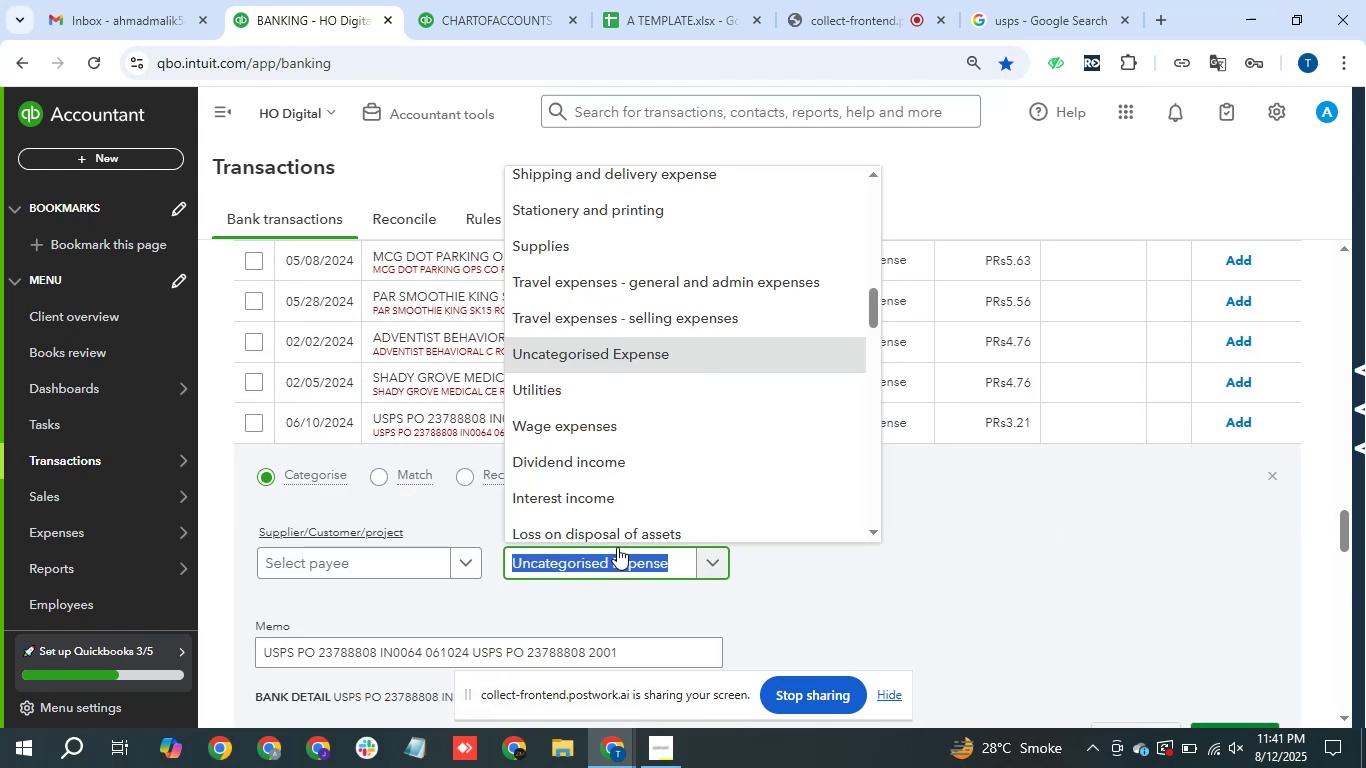 
type(cour)
 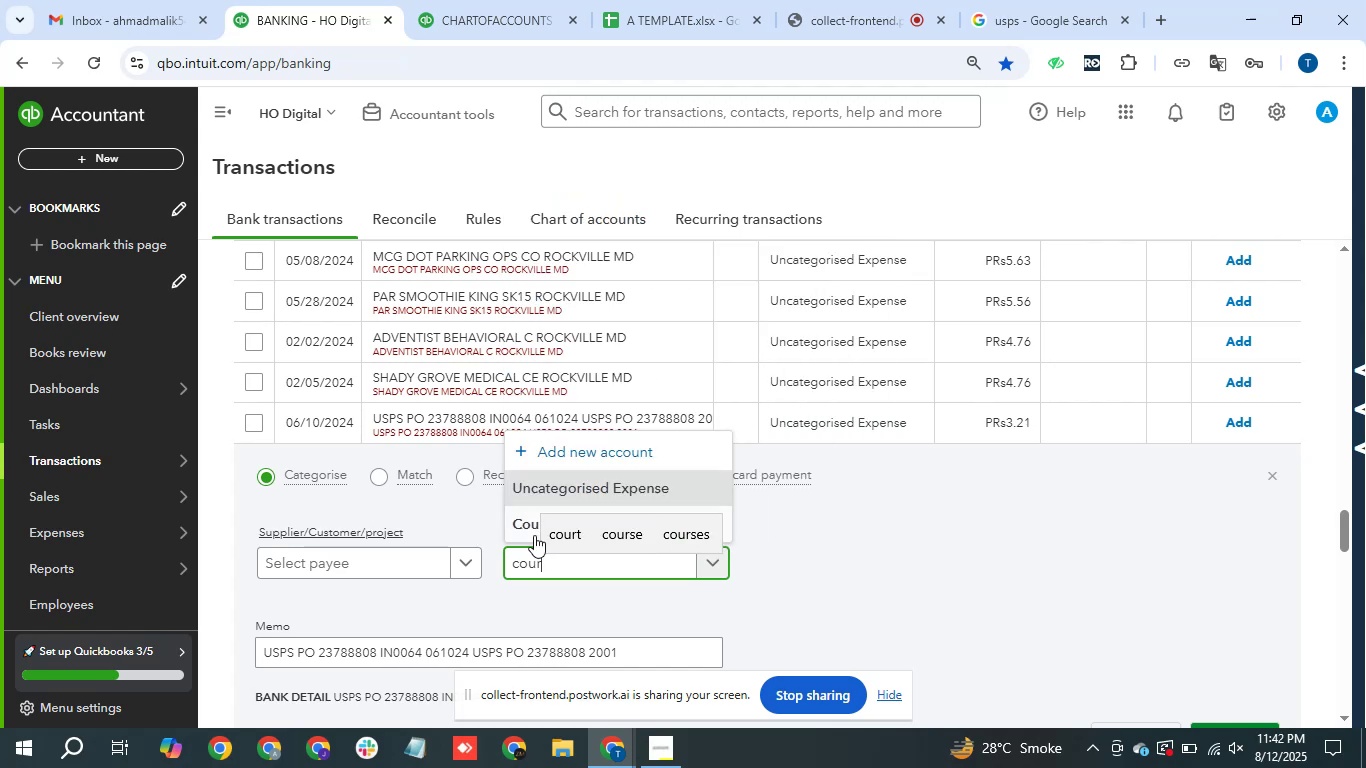 
left_click([518, 535])
 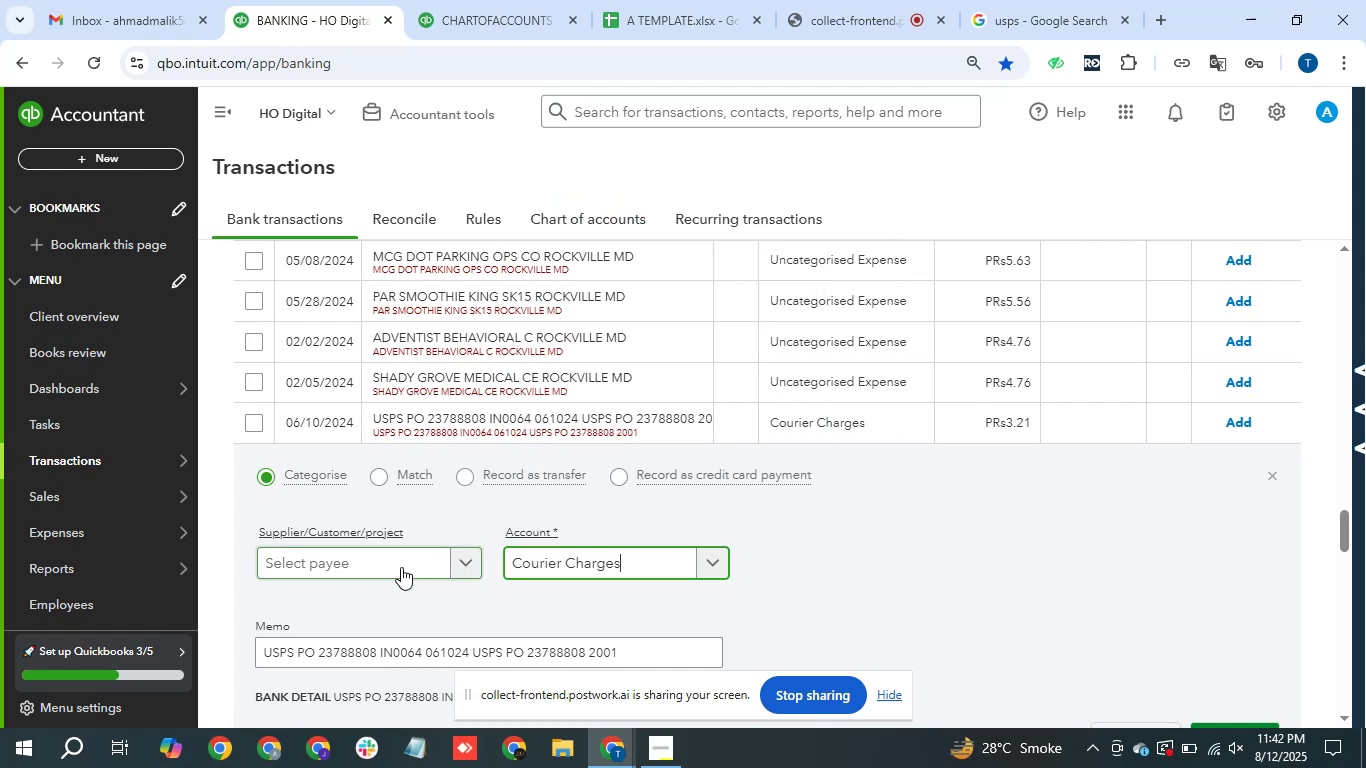 
left_click([400, 568])
 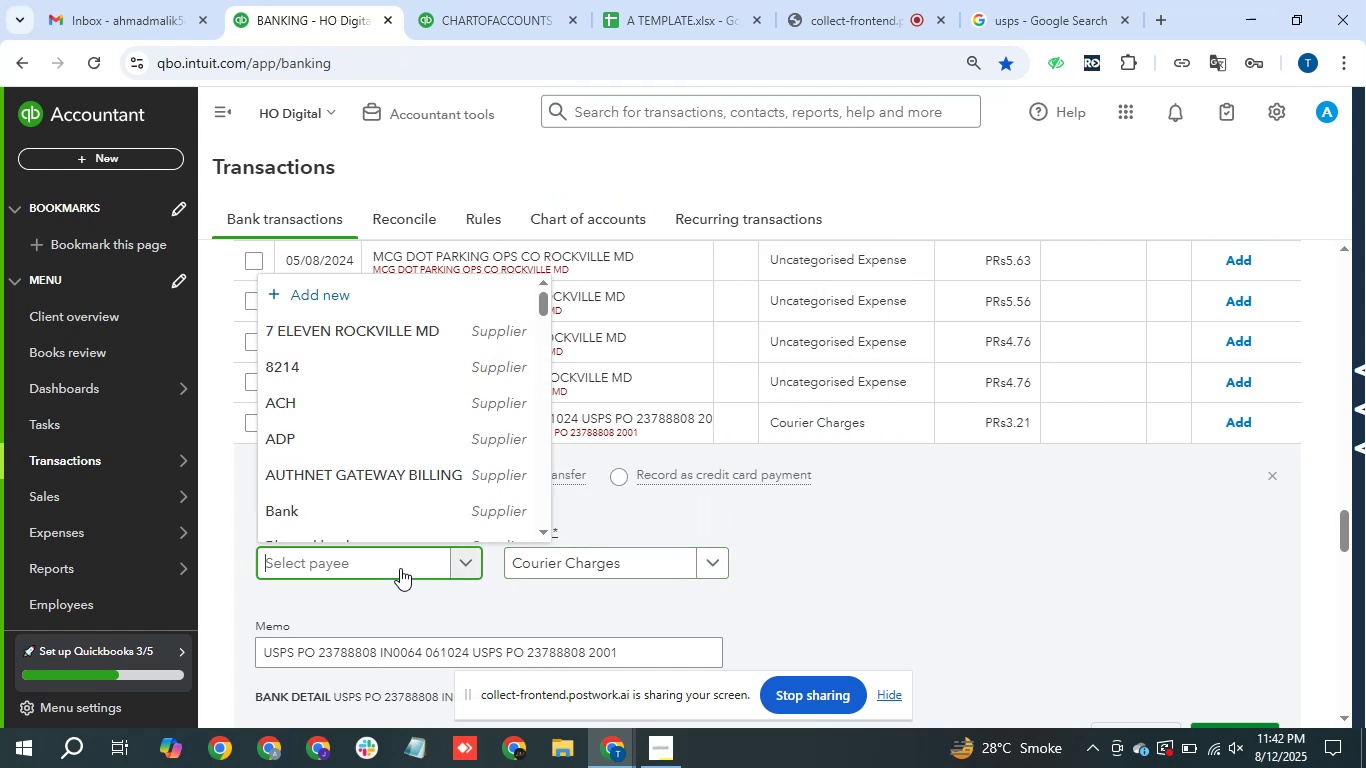 
type(USPS)
 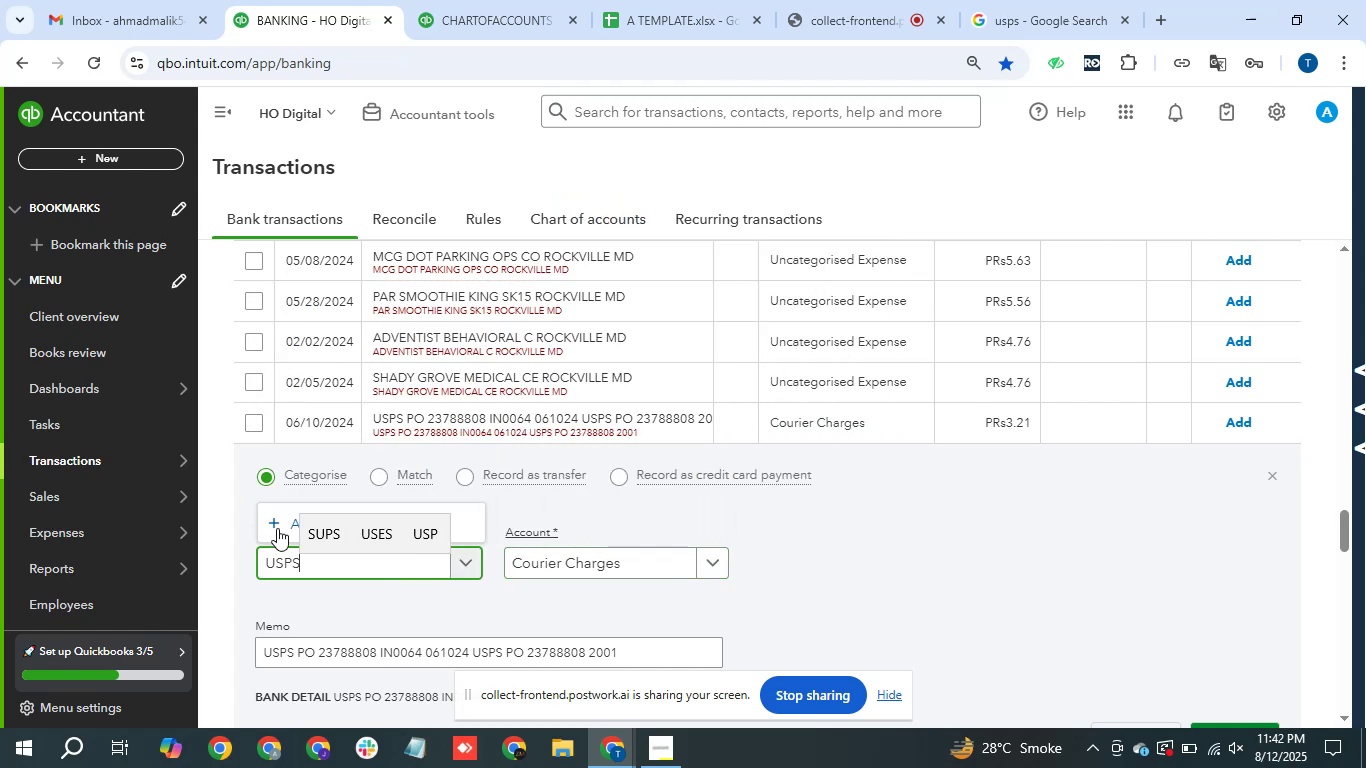 
left_click([274, 527])
 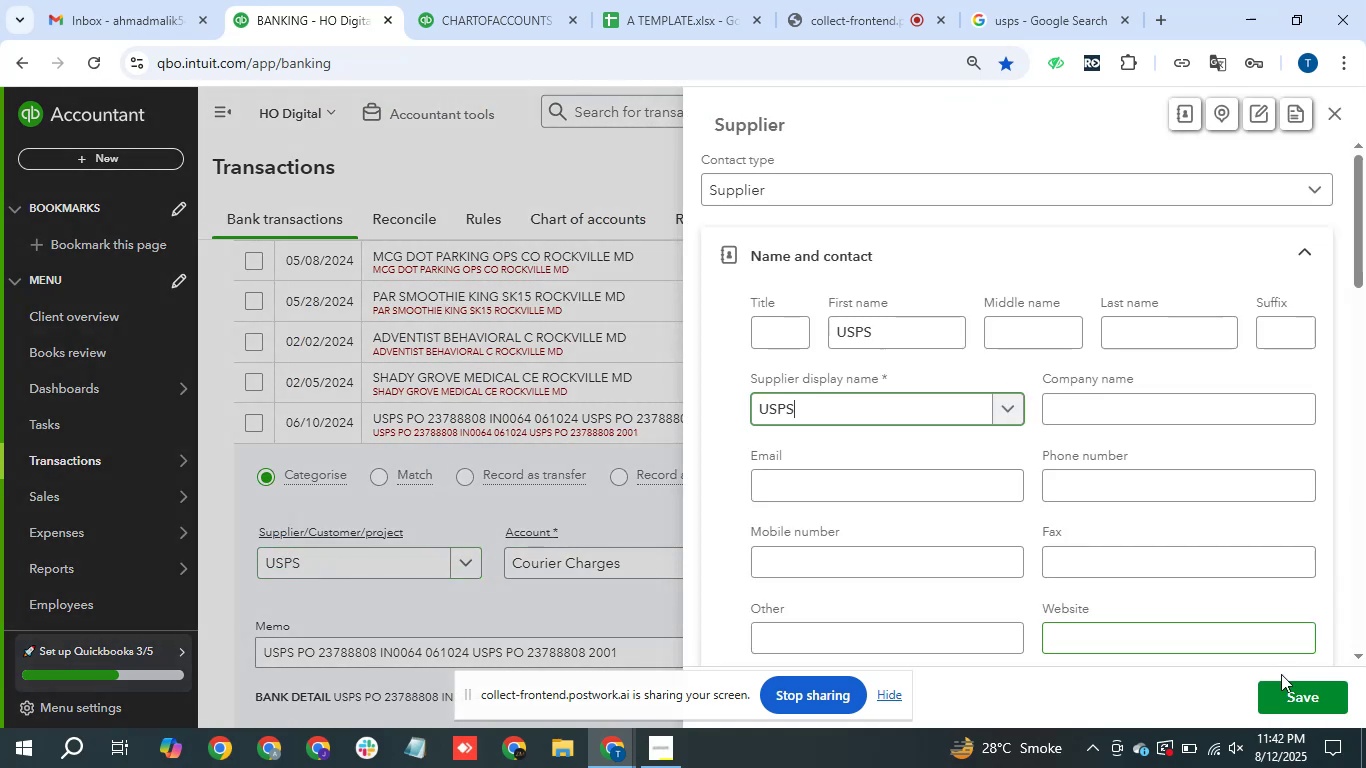 
left_click([1298, 685])
 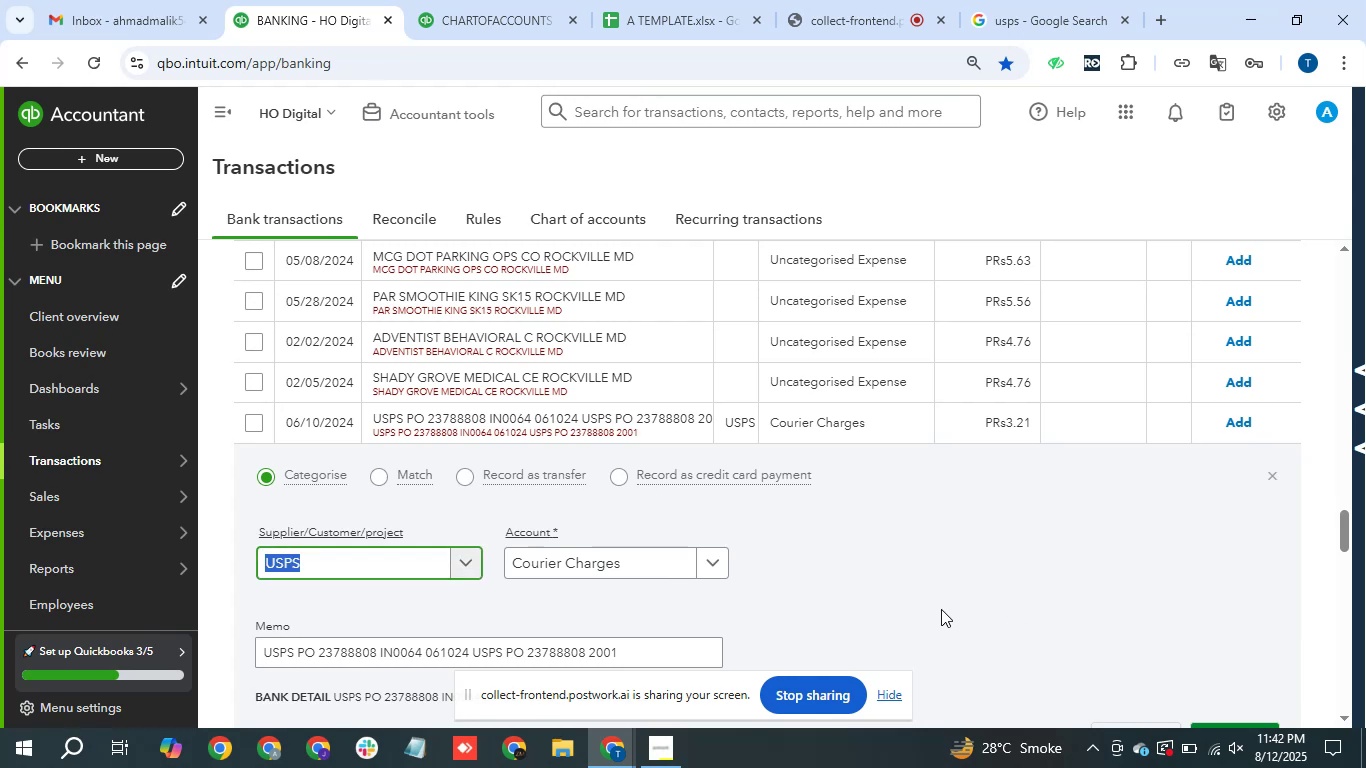 
wait(5.67)
 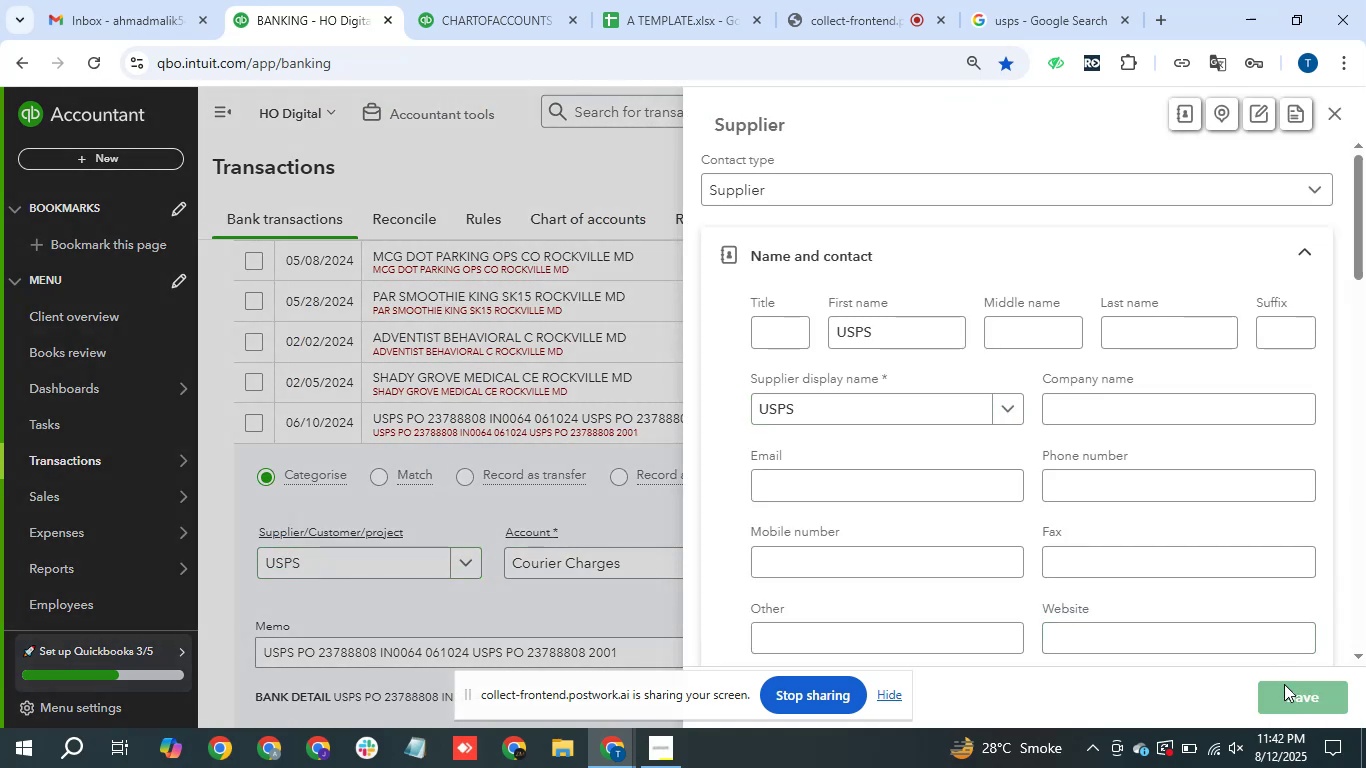 
left_click([1265, 720])
 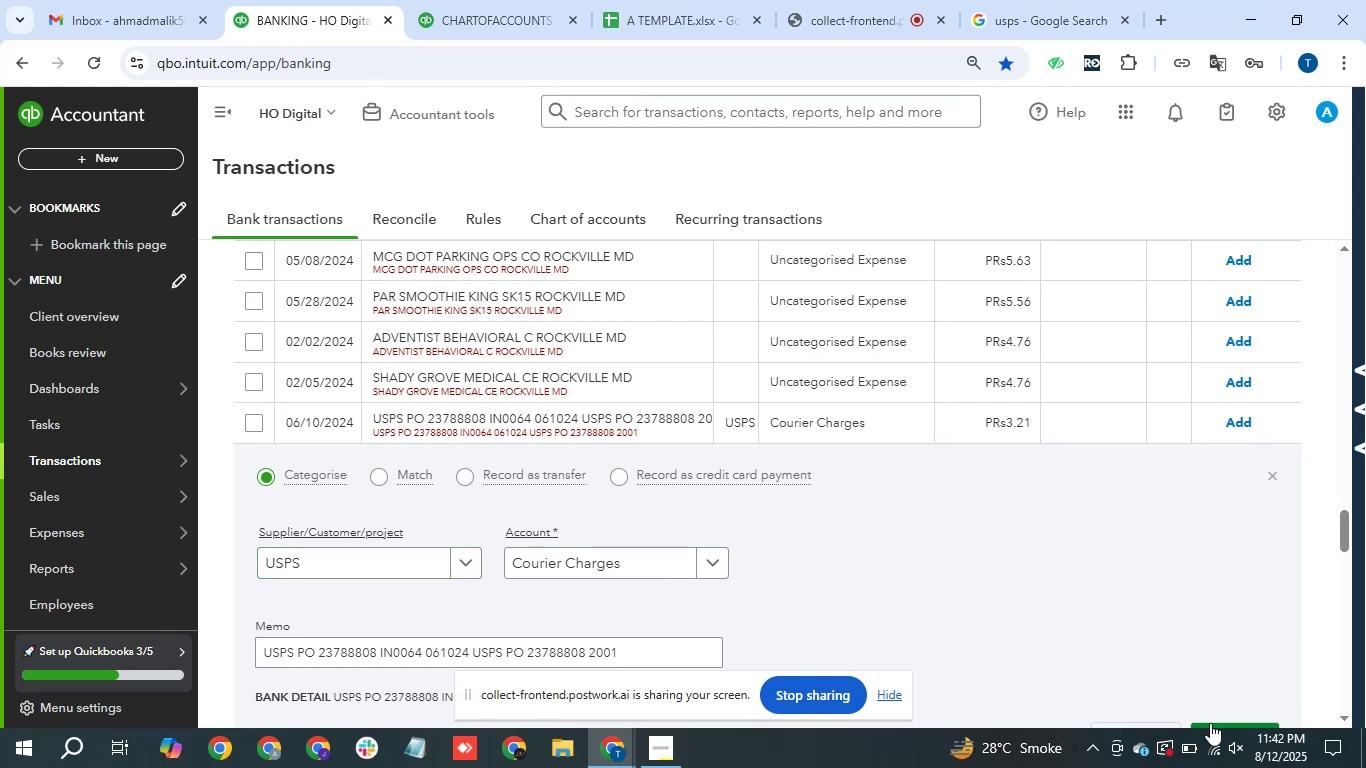 
left_click([1210, 723])
 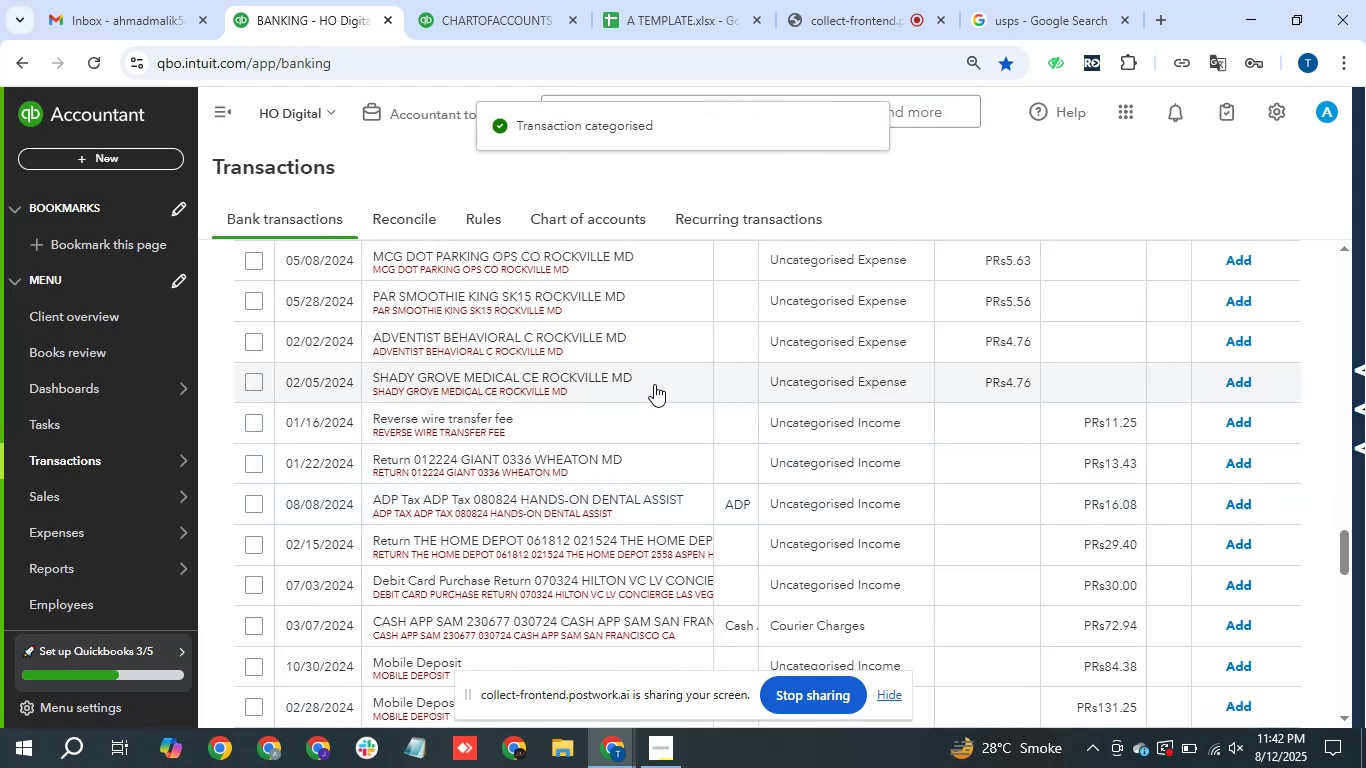 
left_click([629, 382])
 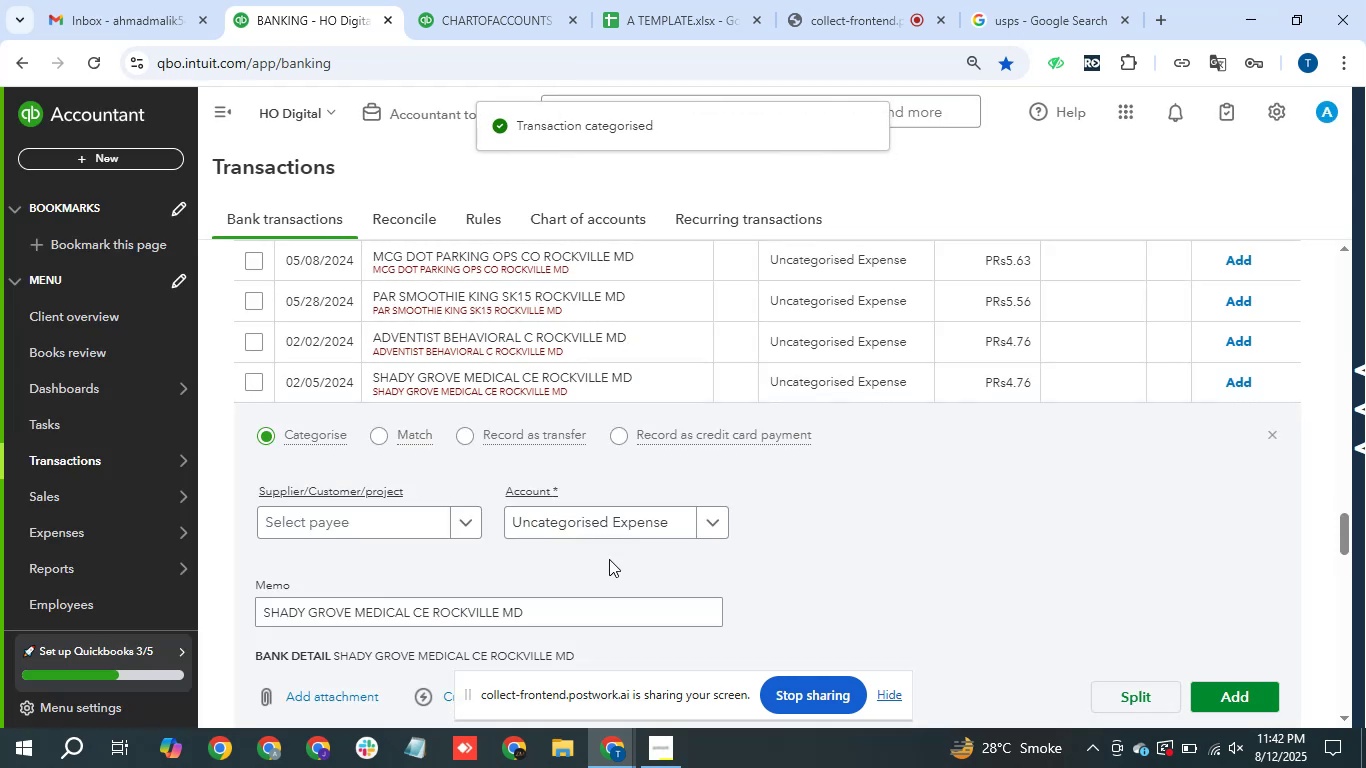 
left_click_drag(start_coordinate=[614, 552], to_coordinate=[618, 545])
 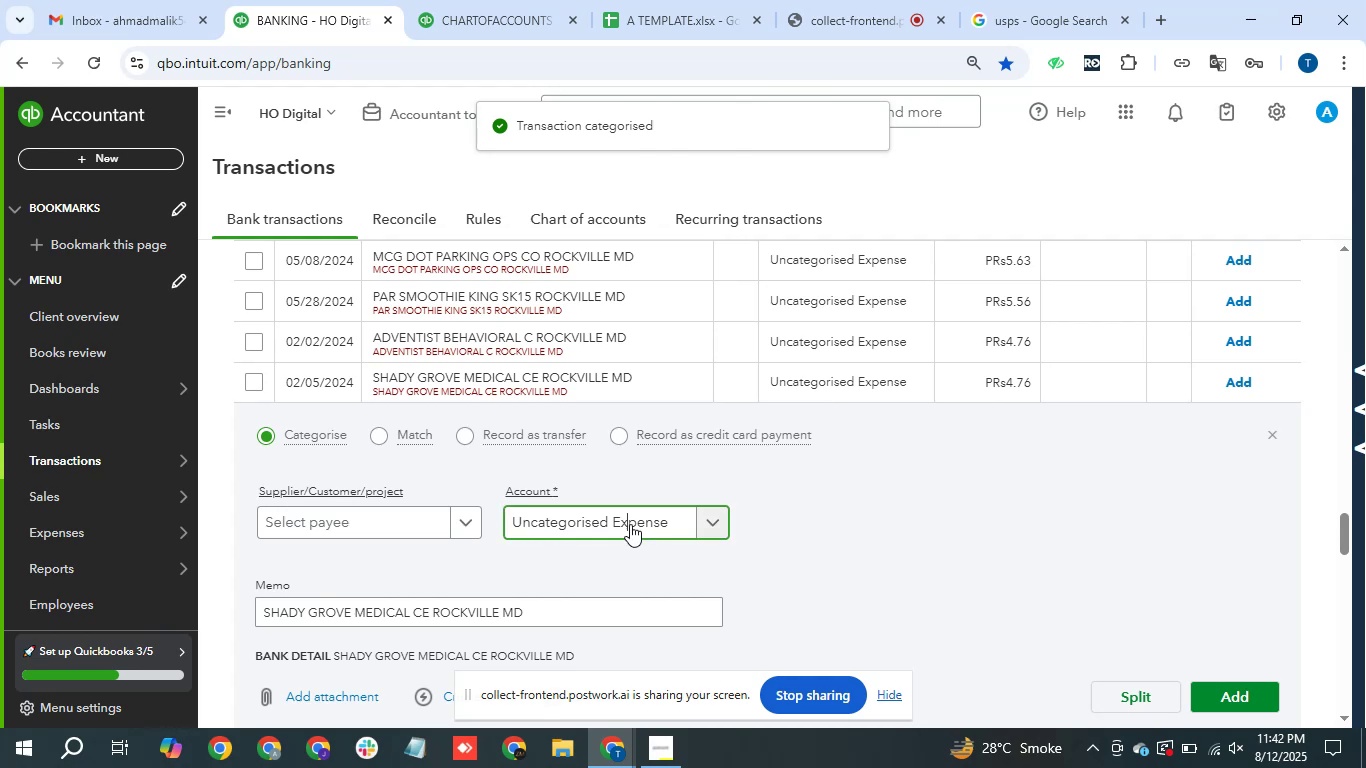 
double_click([630, 524])
 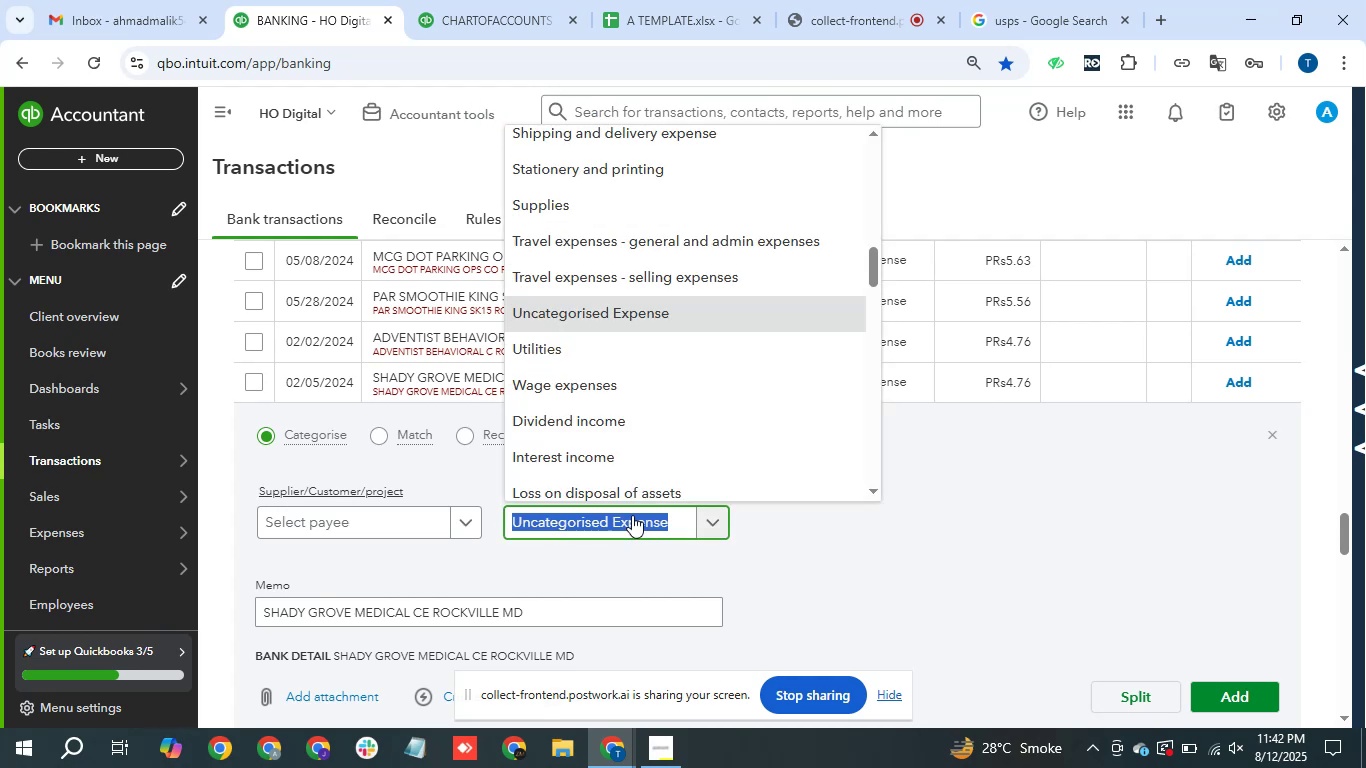 
type(pers)
 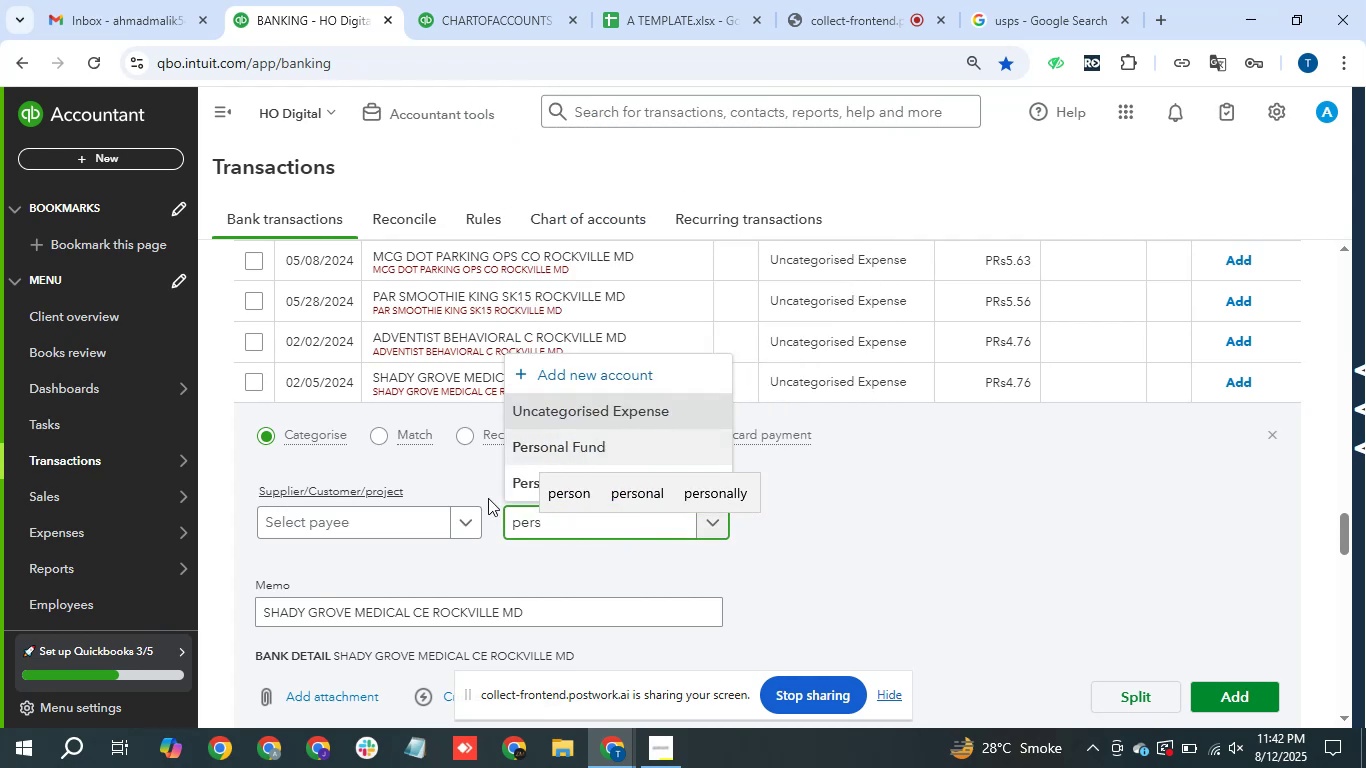 
left_click([524, 490])
 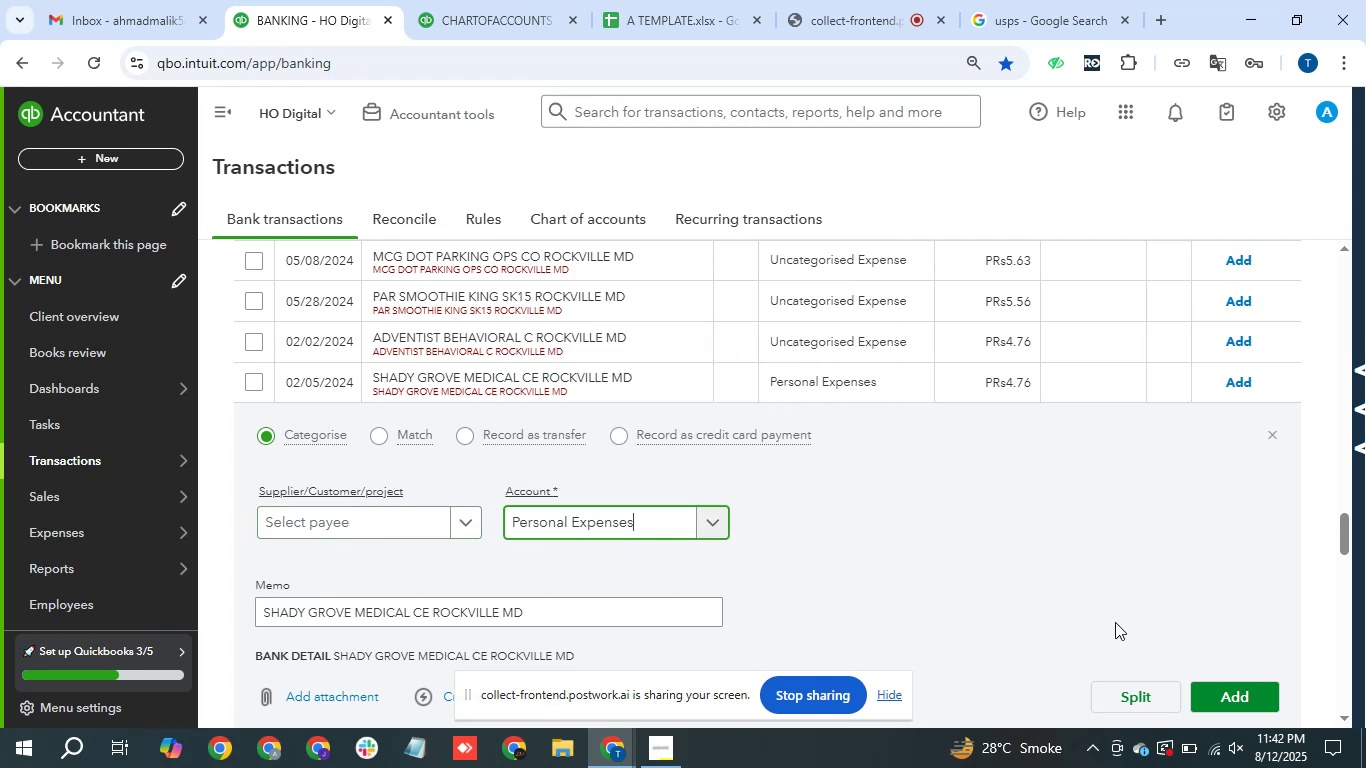 
left_click([1241, 699])
 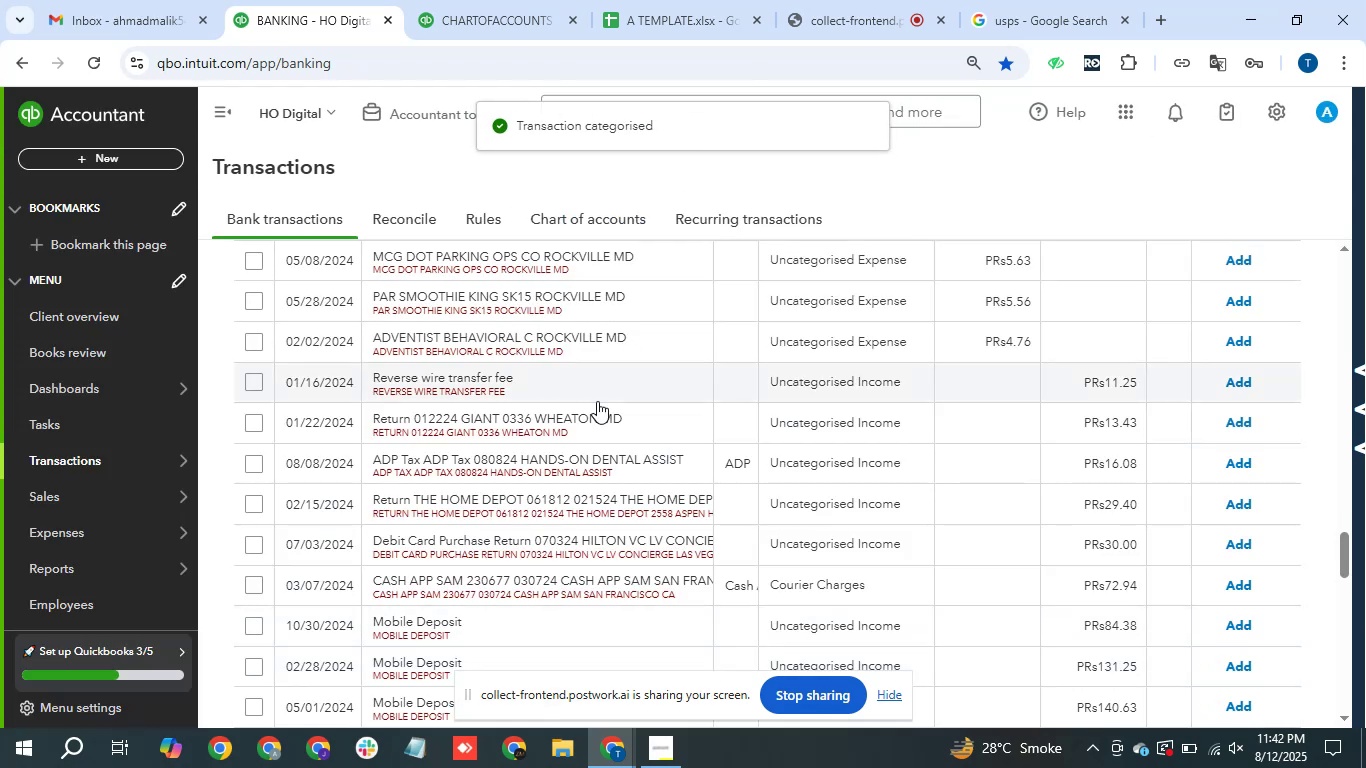 
left_click_drag(start_coordinate=[650, 334], to_coordinate=[374, 337])
 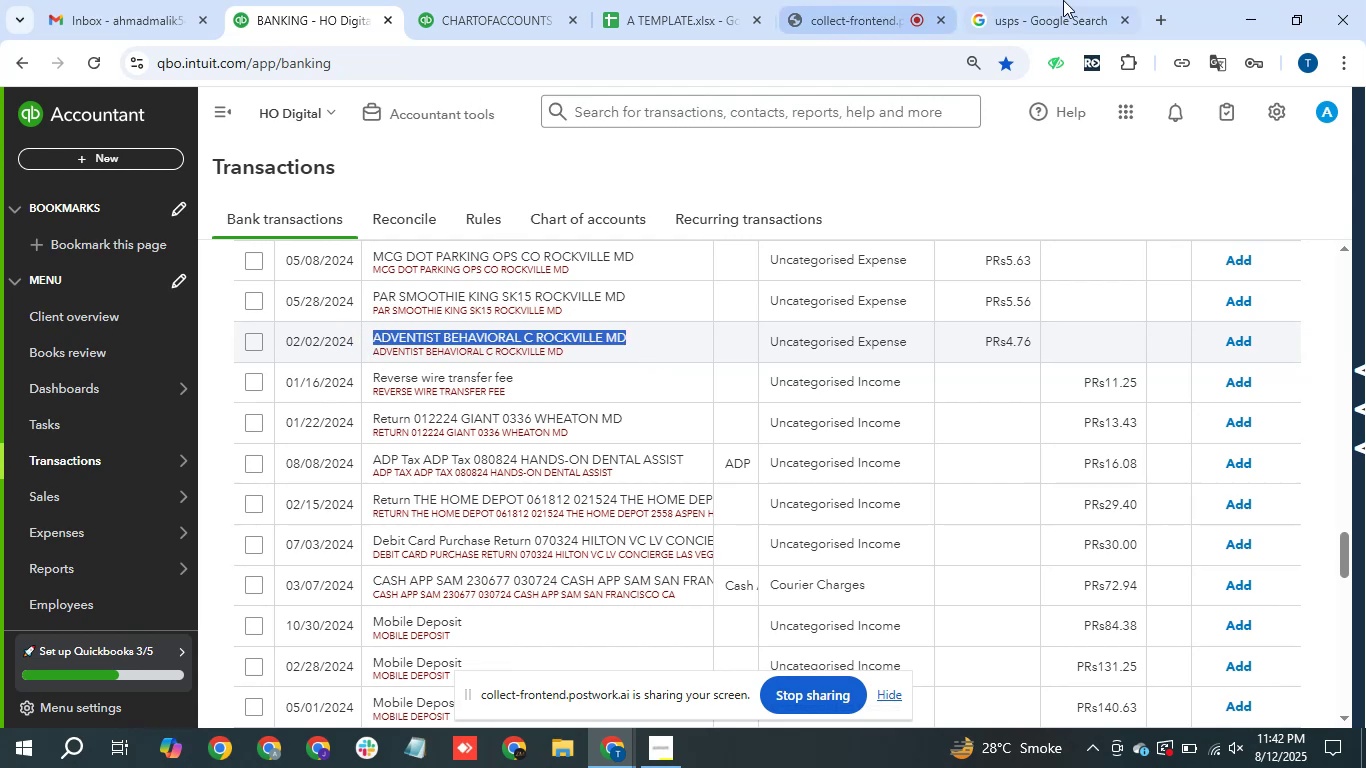 
key(Control+C)
 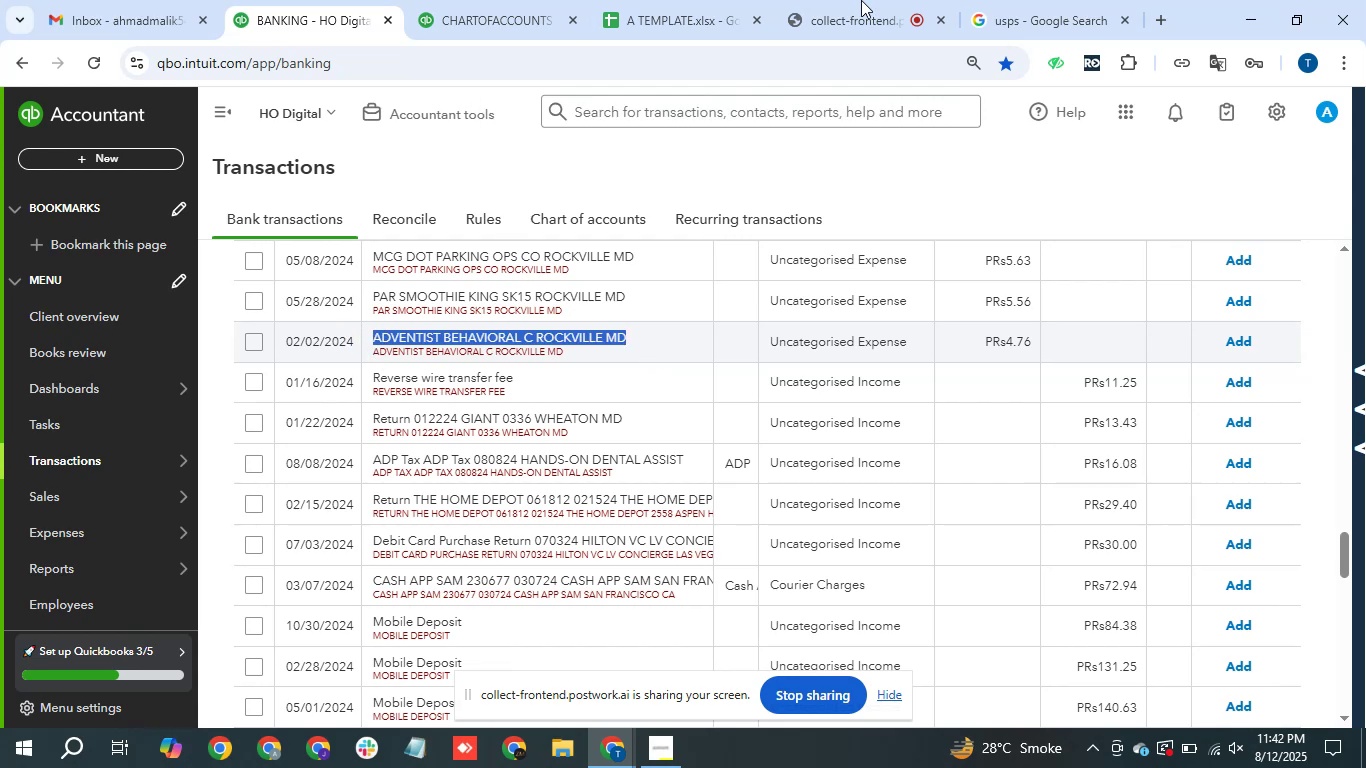 
left_click_drag(start_coordinate=[1101, 0], to_coordinate=[1078, 0])
 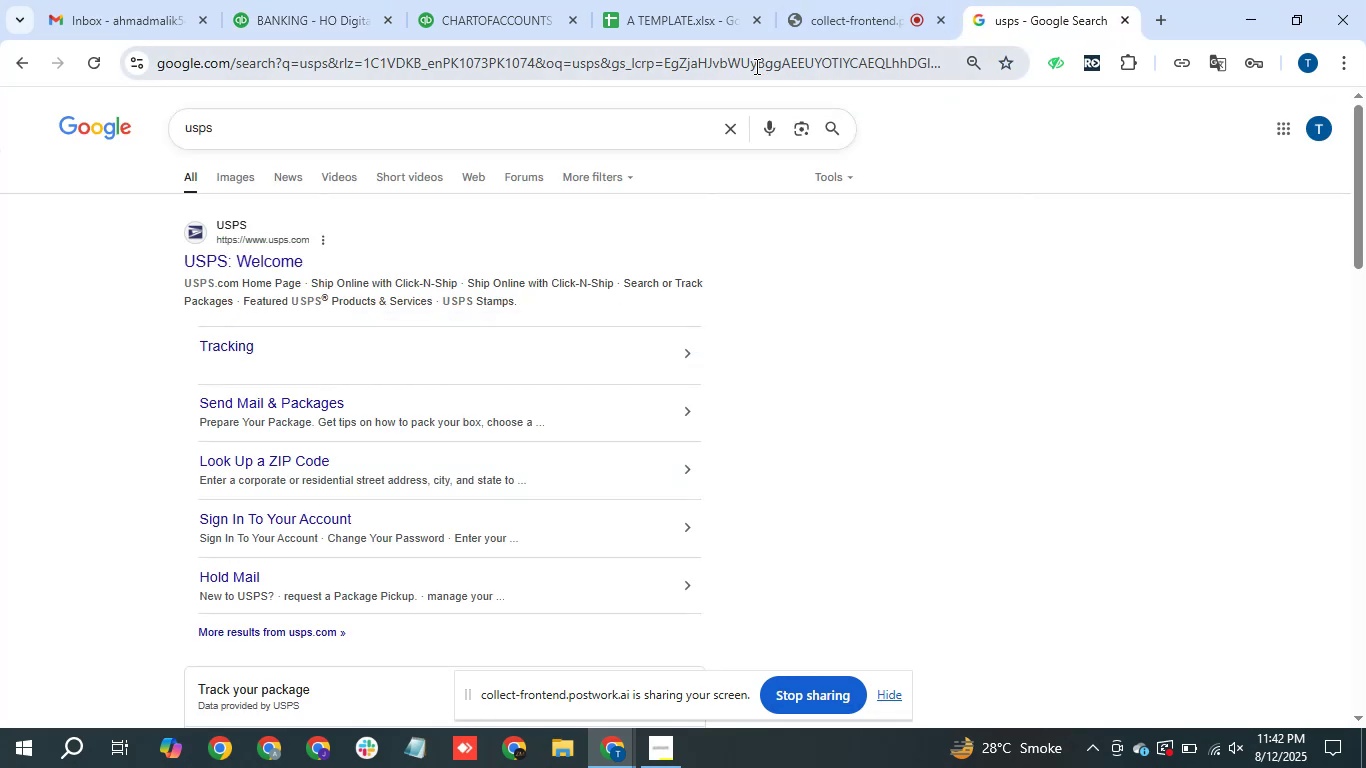 
left_click([755, 66])
 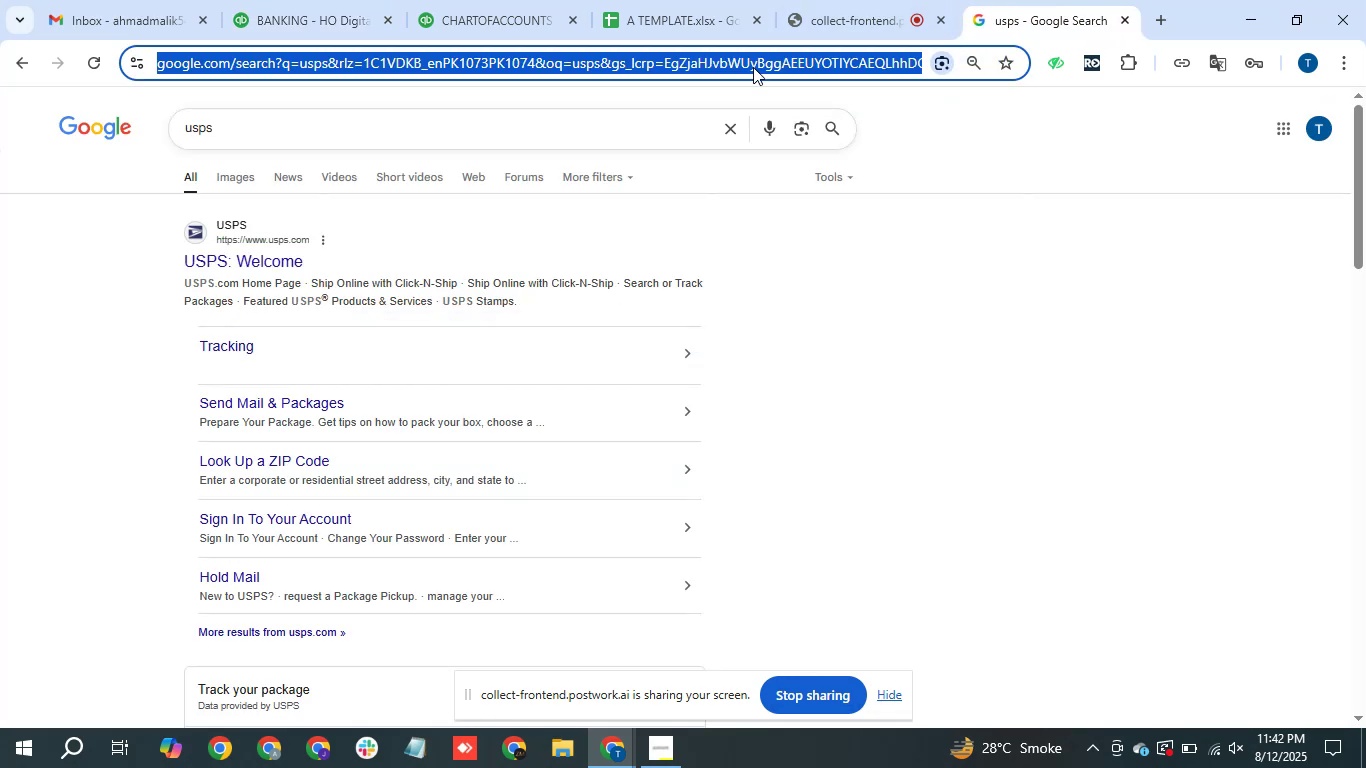 
key(Control+V)
 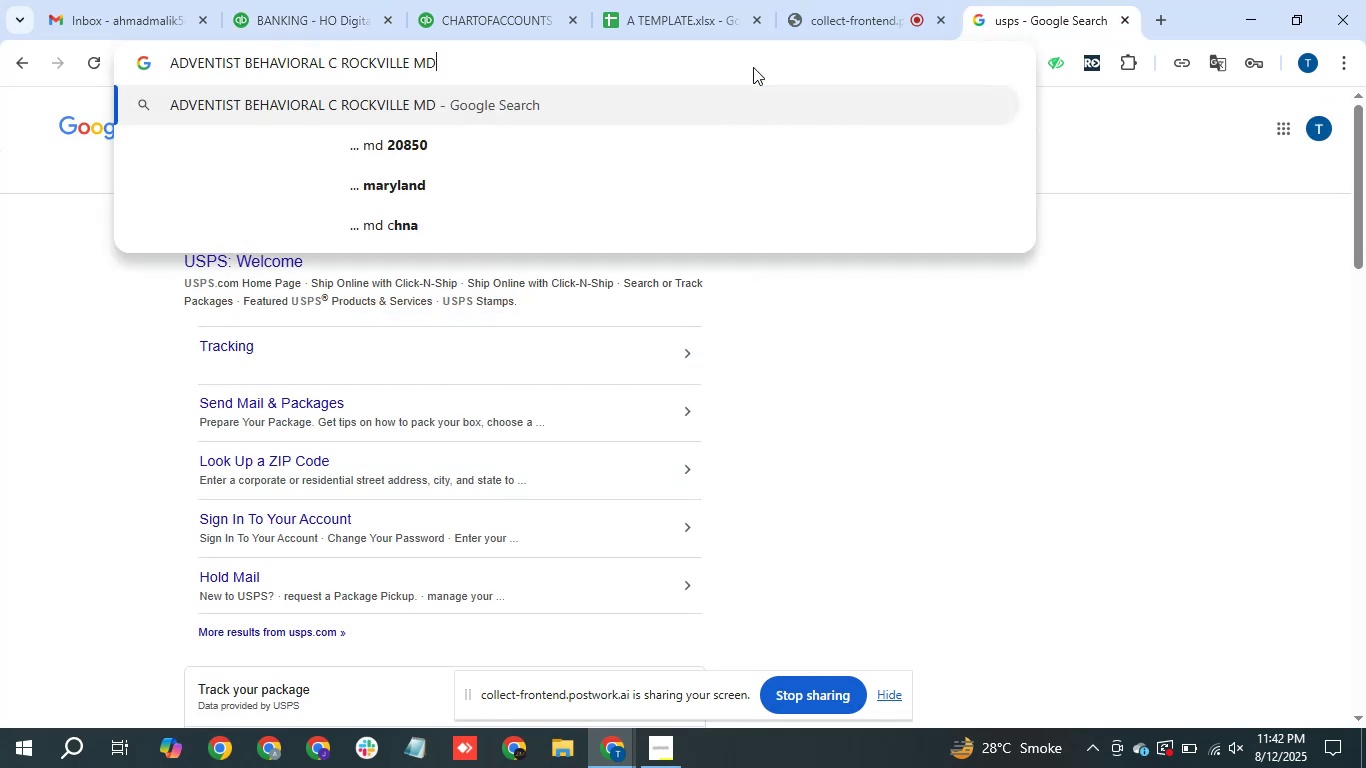 
key(Enter)
 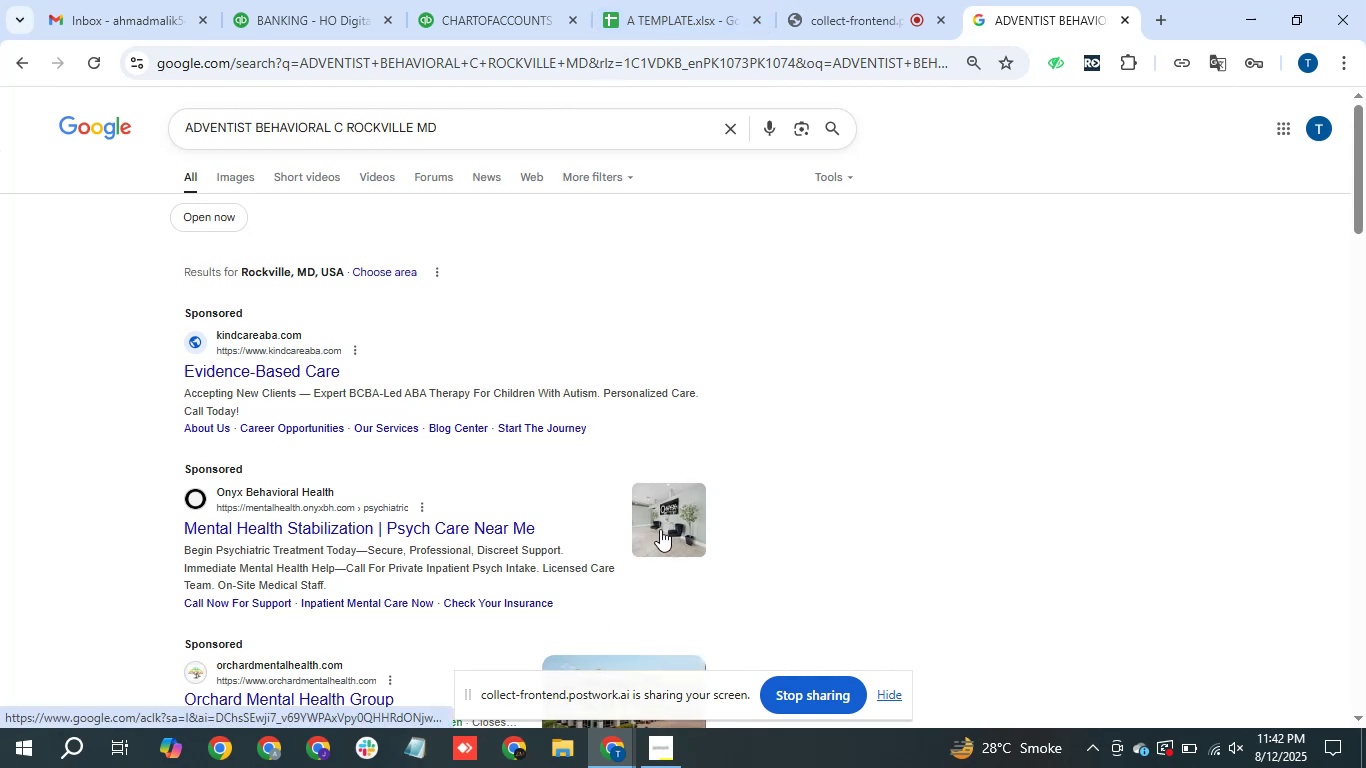 
left_click([345, 0])
 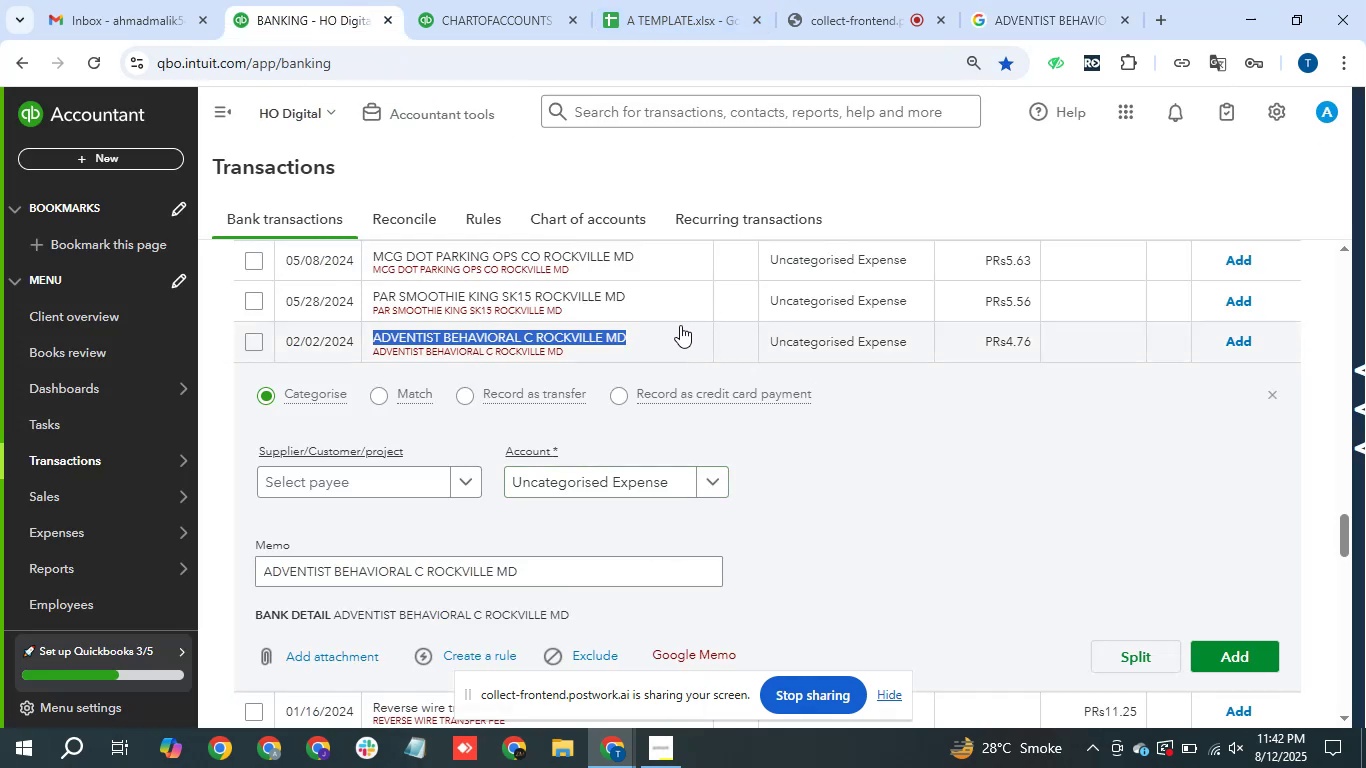 
wait(6.8)
 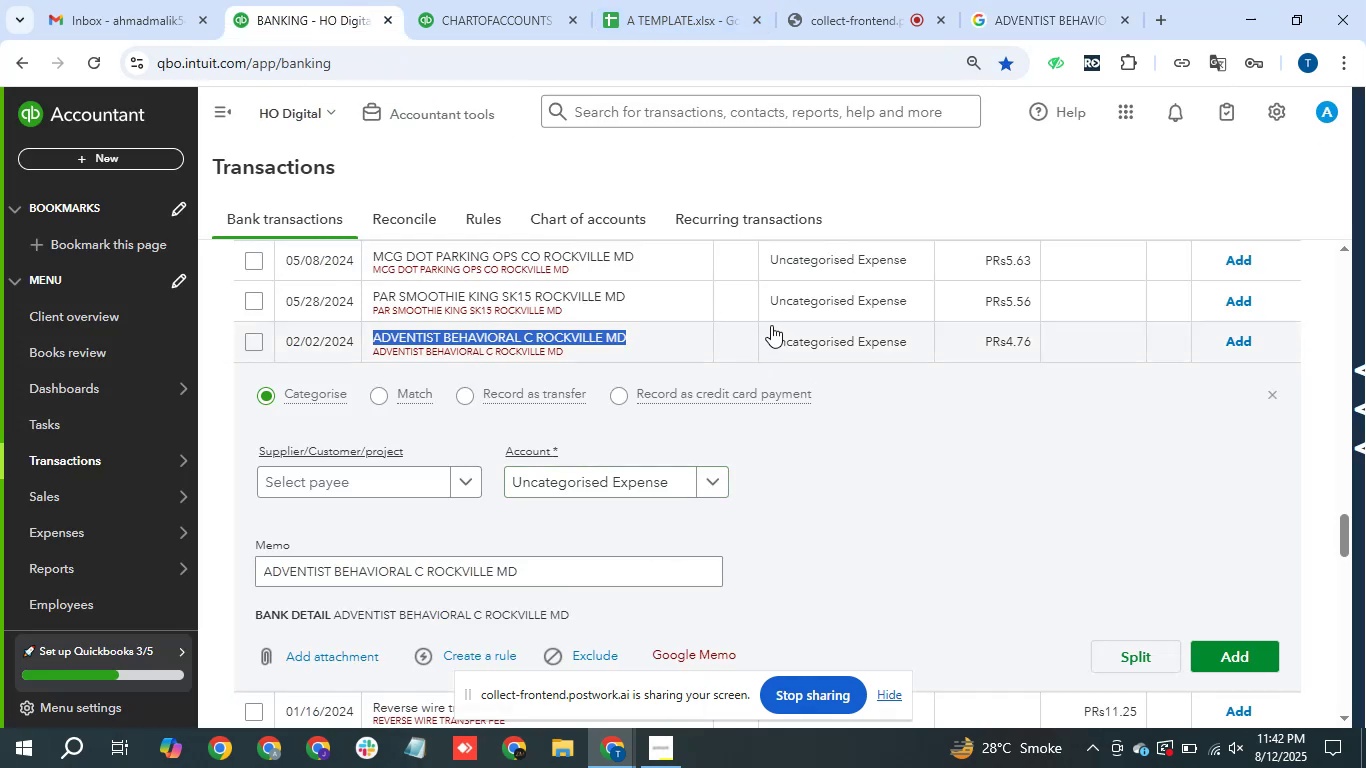 
left_click([629, 487])
 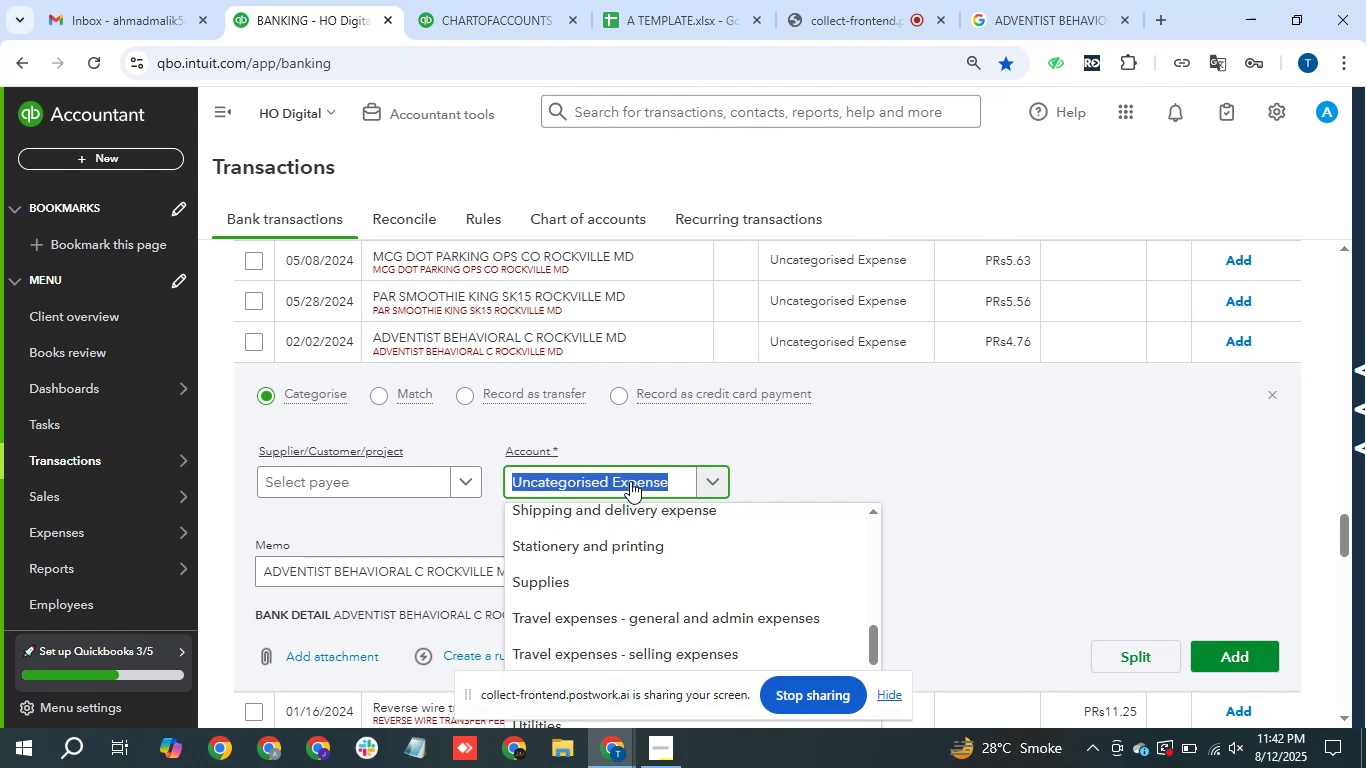 
type(heal)
 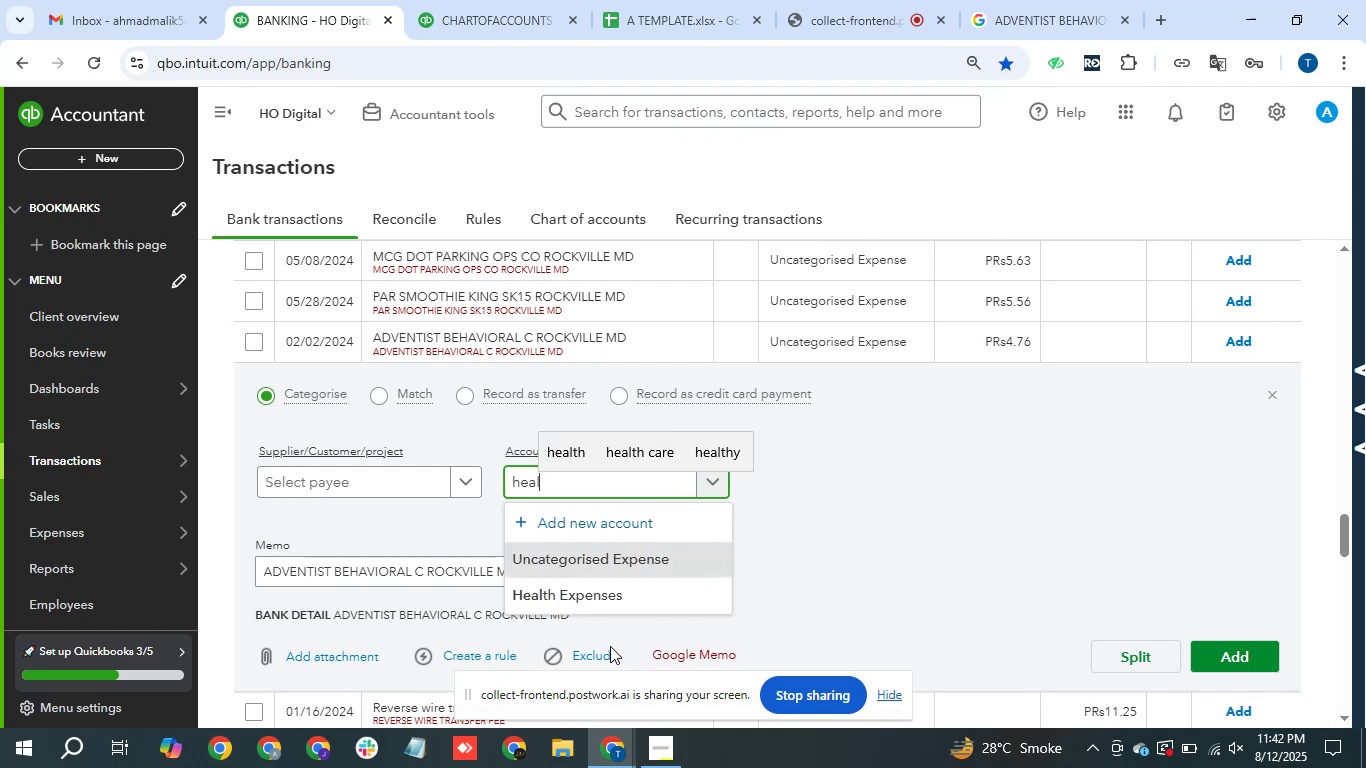 
left_click([621, 576])
 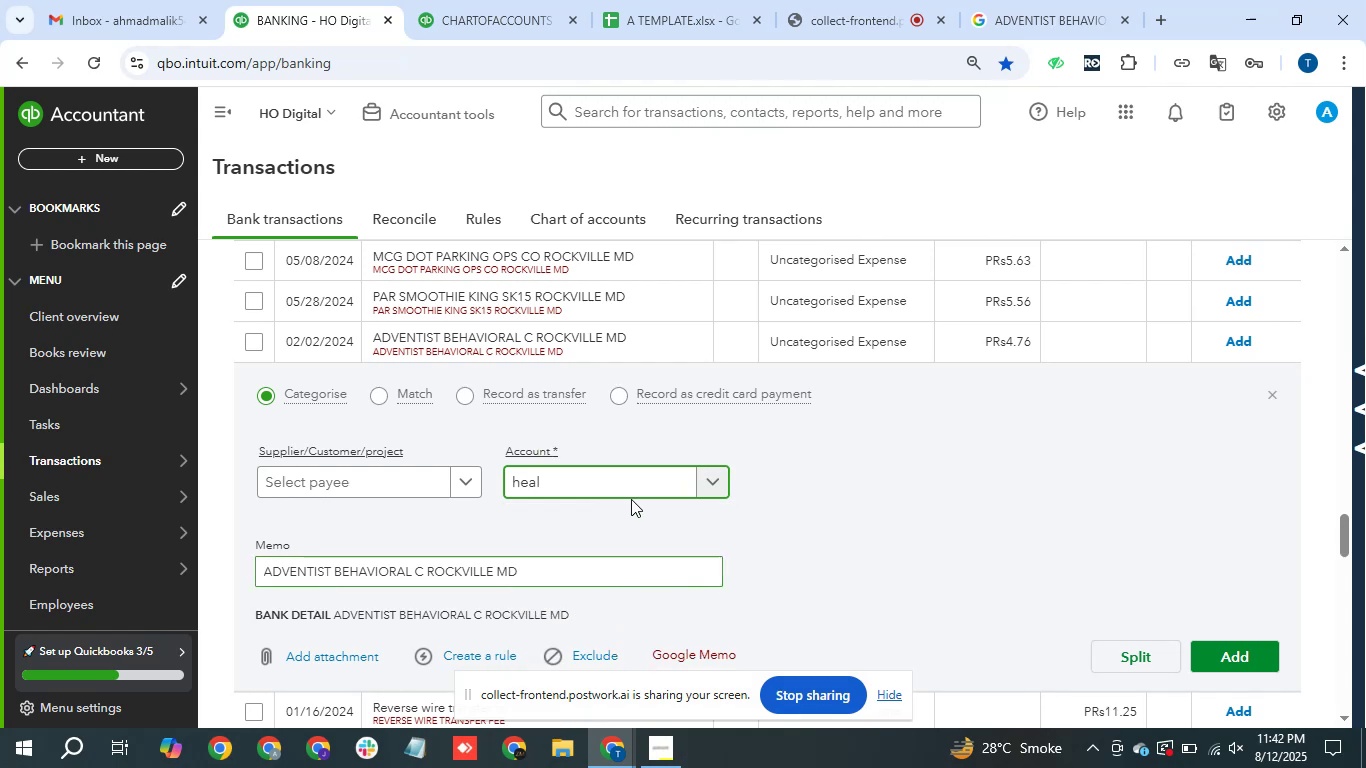 
left_click([637, 490])
 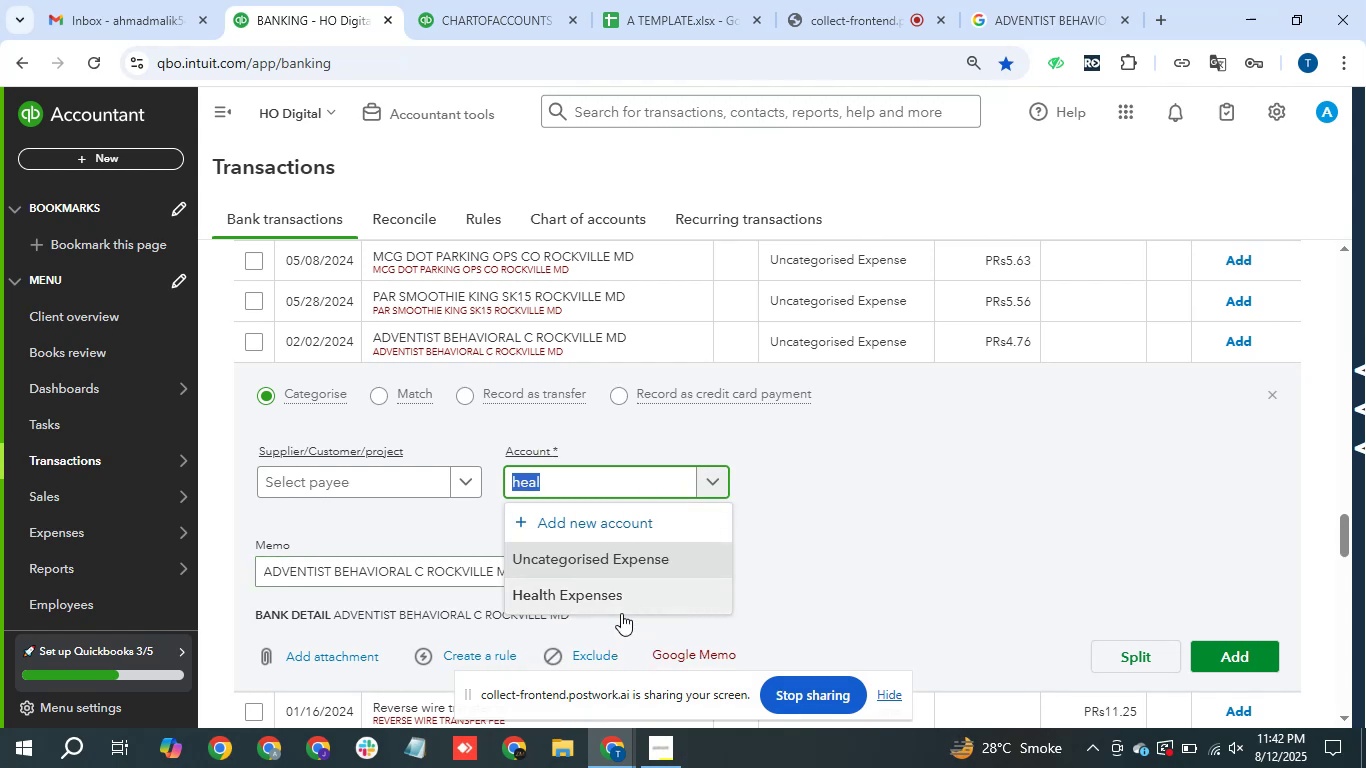 
left_click([624, 593])
 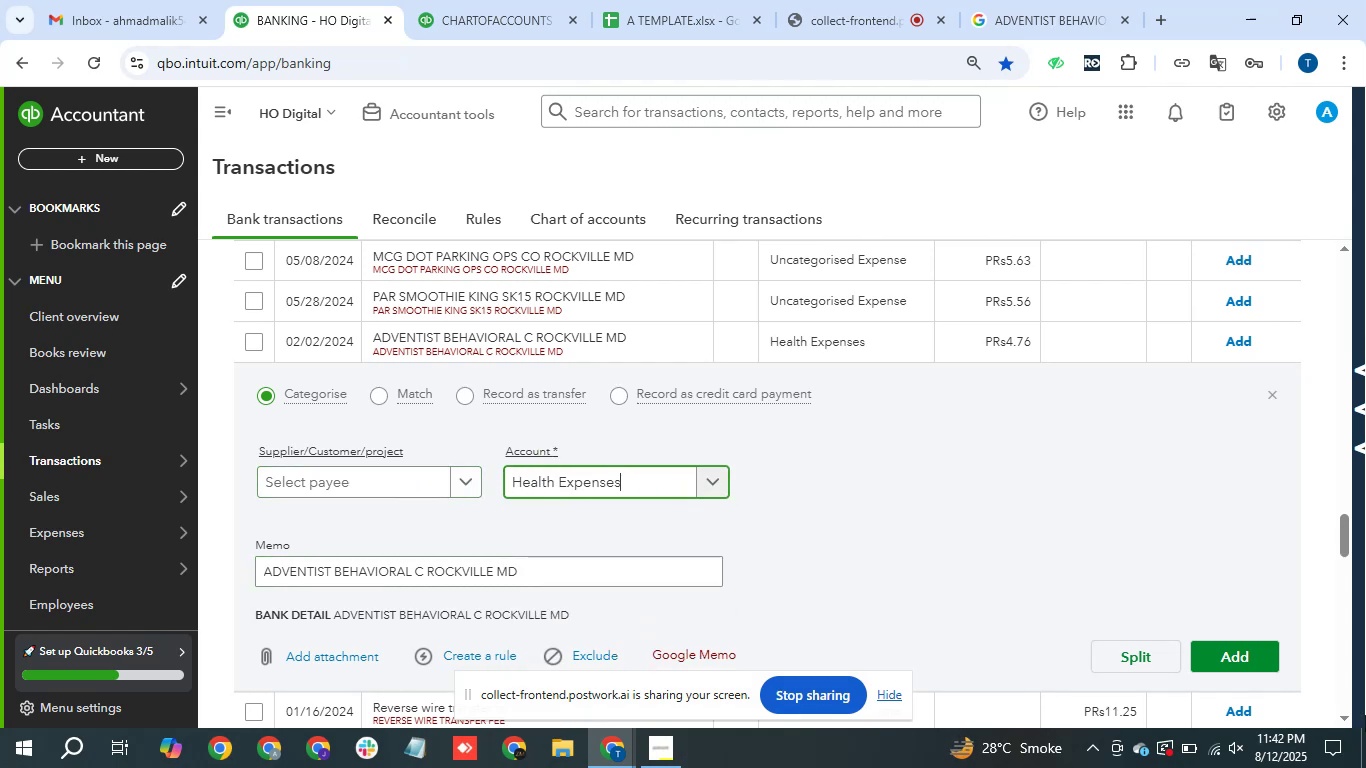 
left_click([1236, 650])
 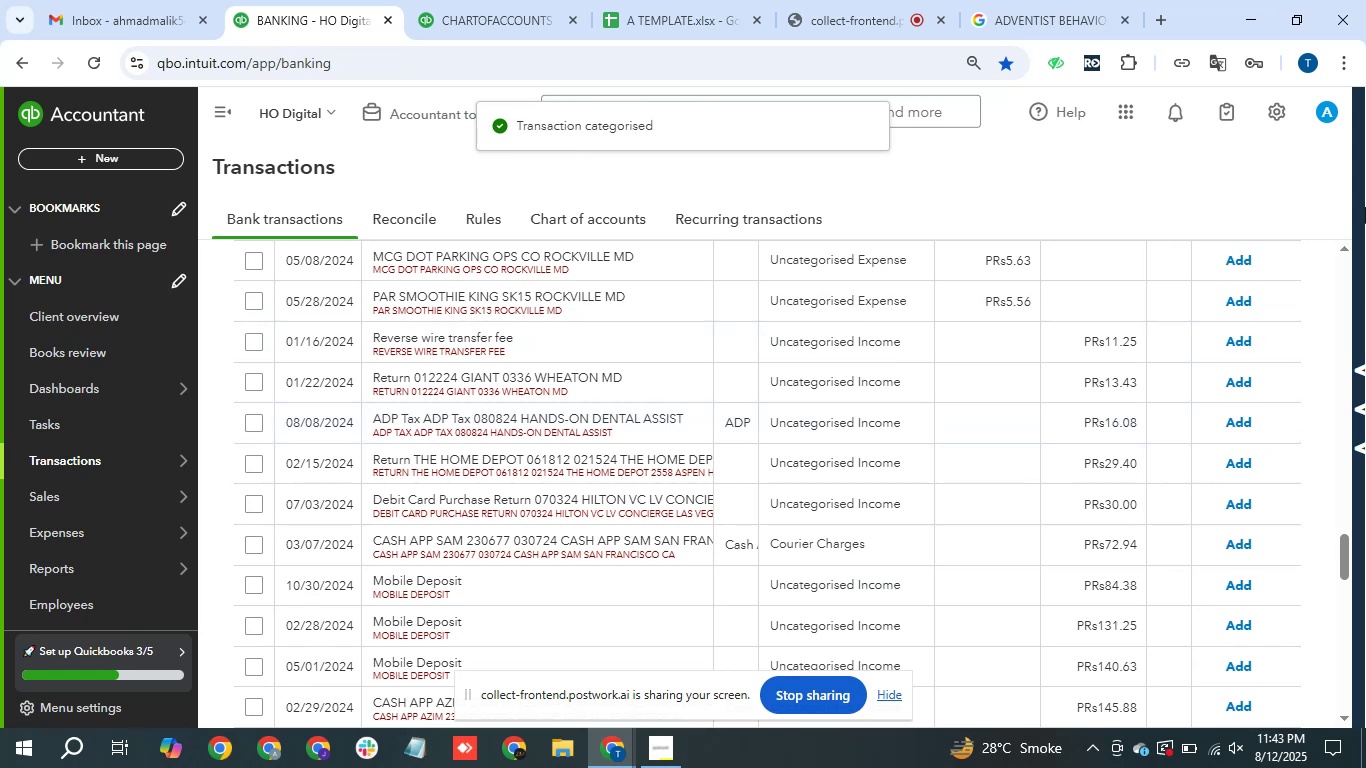 
wait(6.94)
 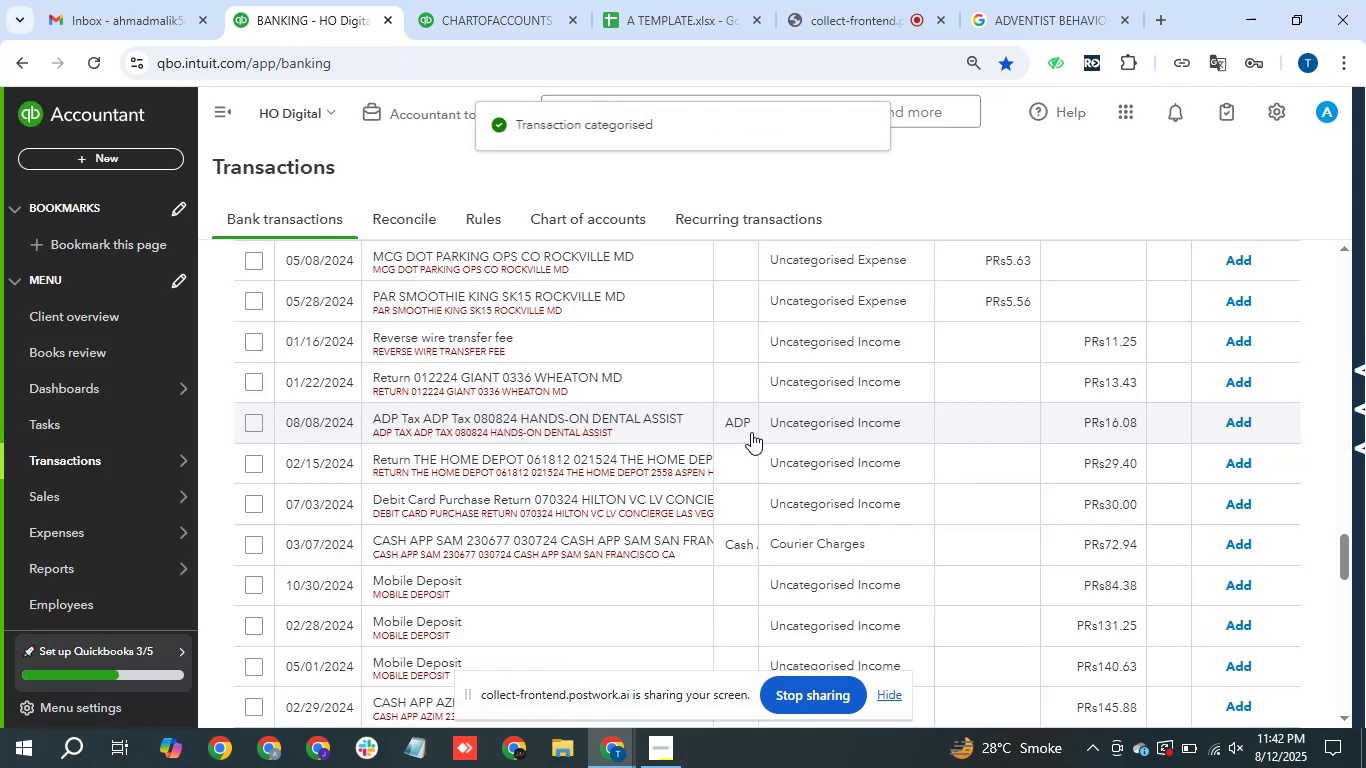 
double_click([1341, 248])
 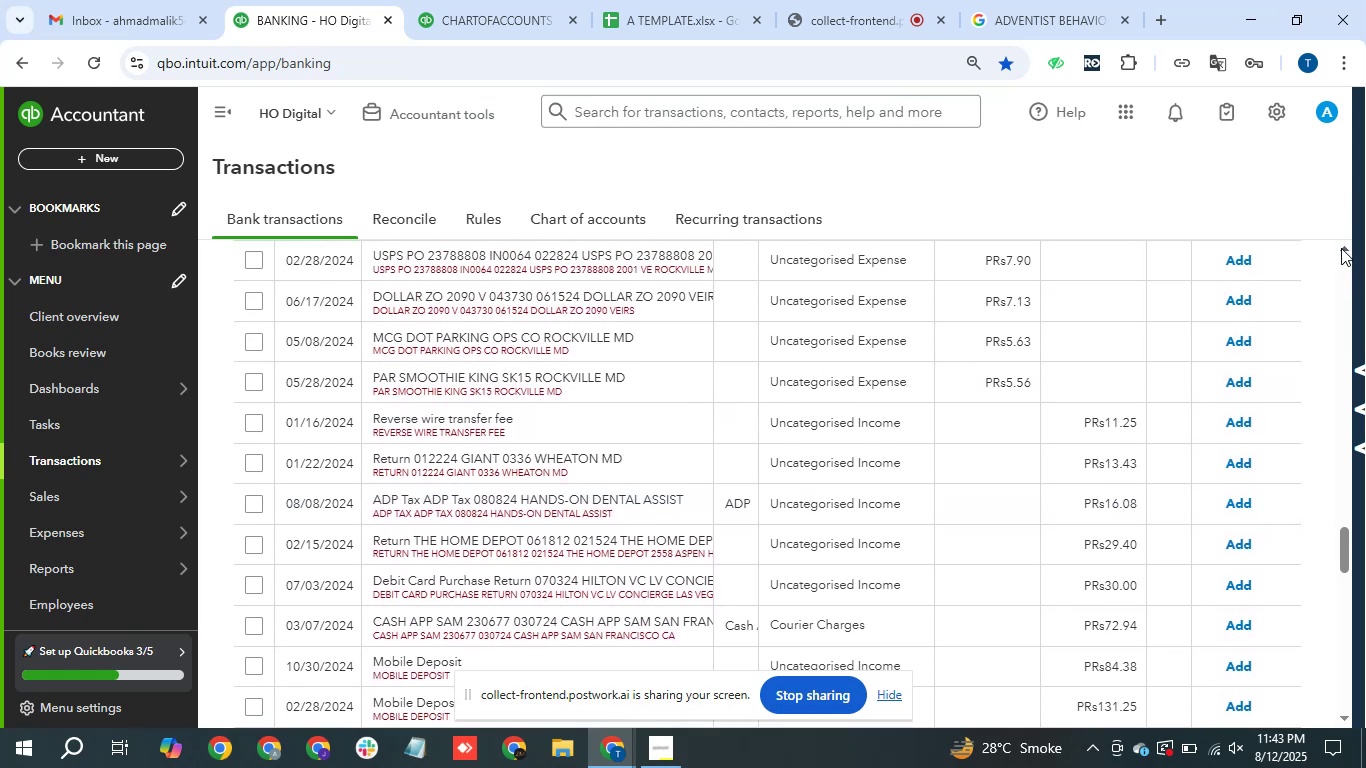 
triple_click([1341, 248])
 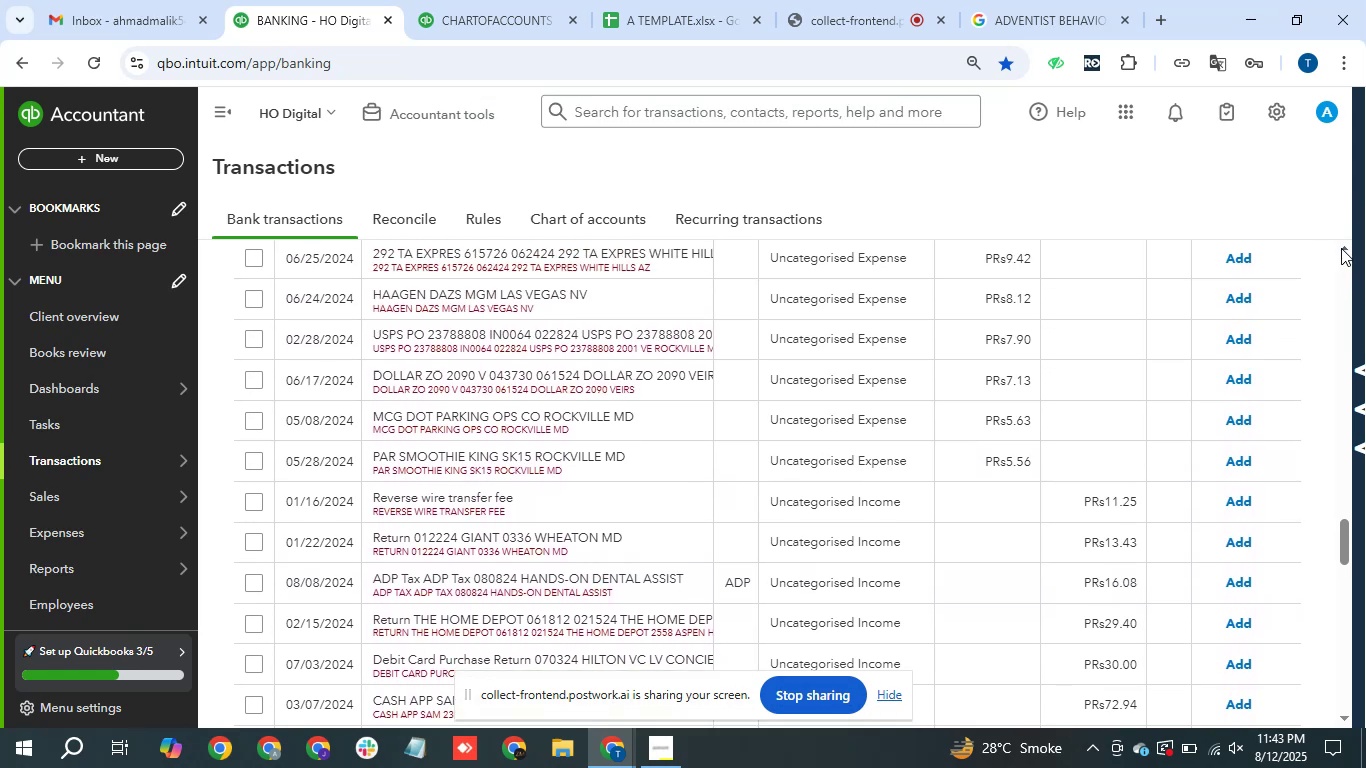 
triple_click([1341, 248])
 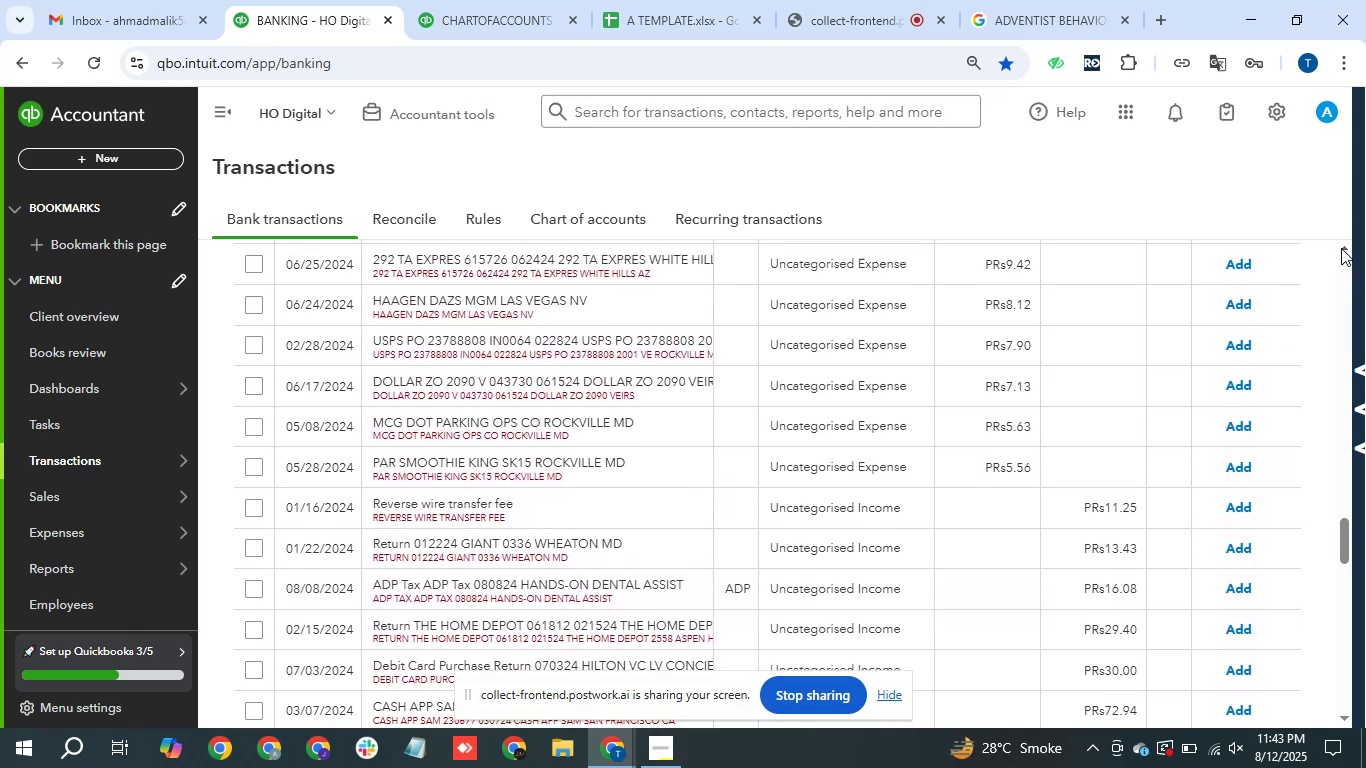 
triple_click([1341, 248])
 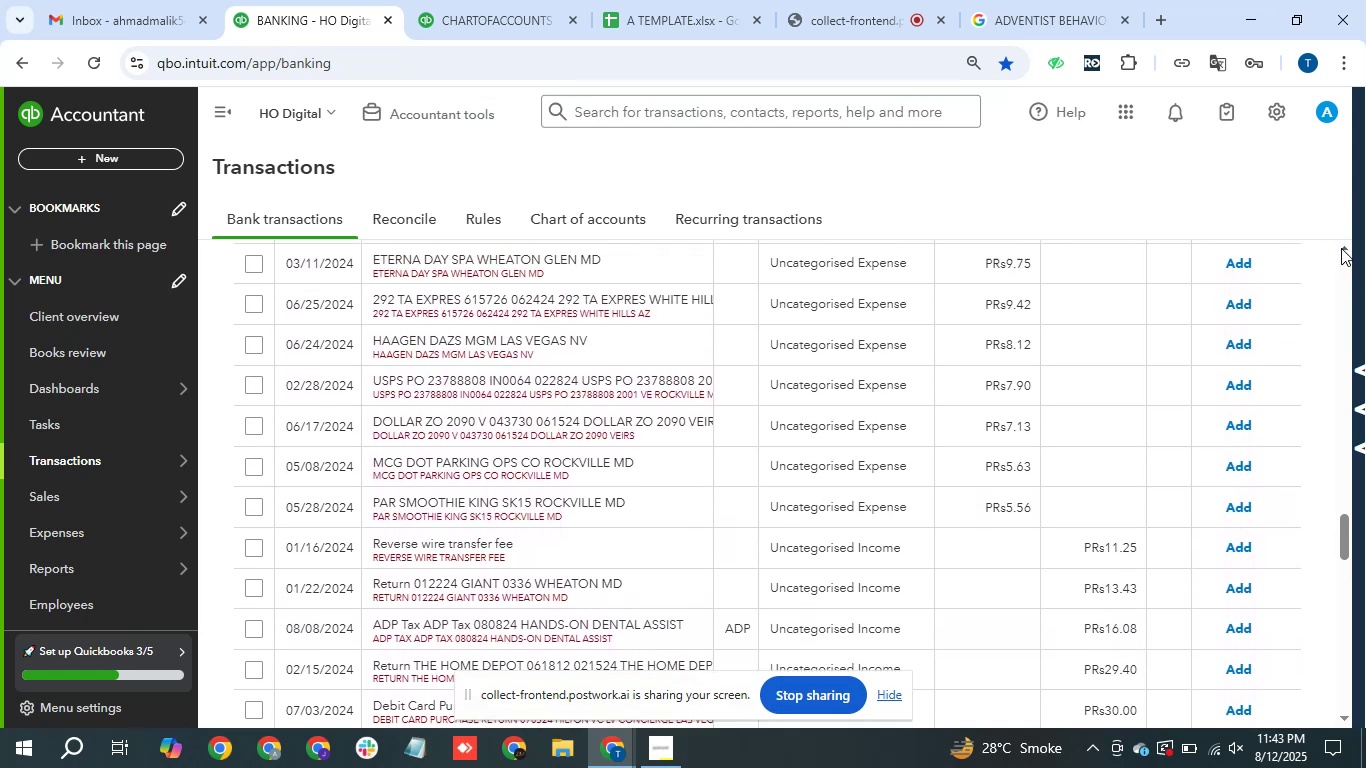 
triple_click([1341, 248])
 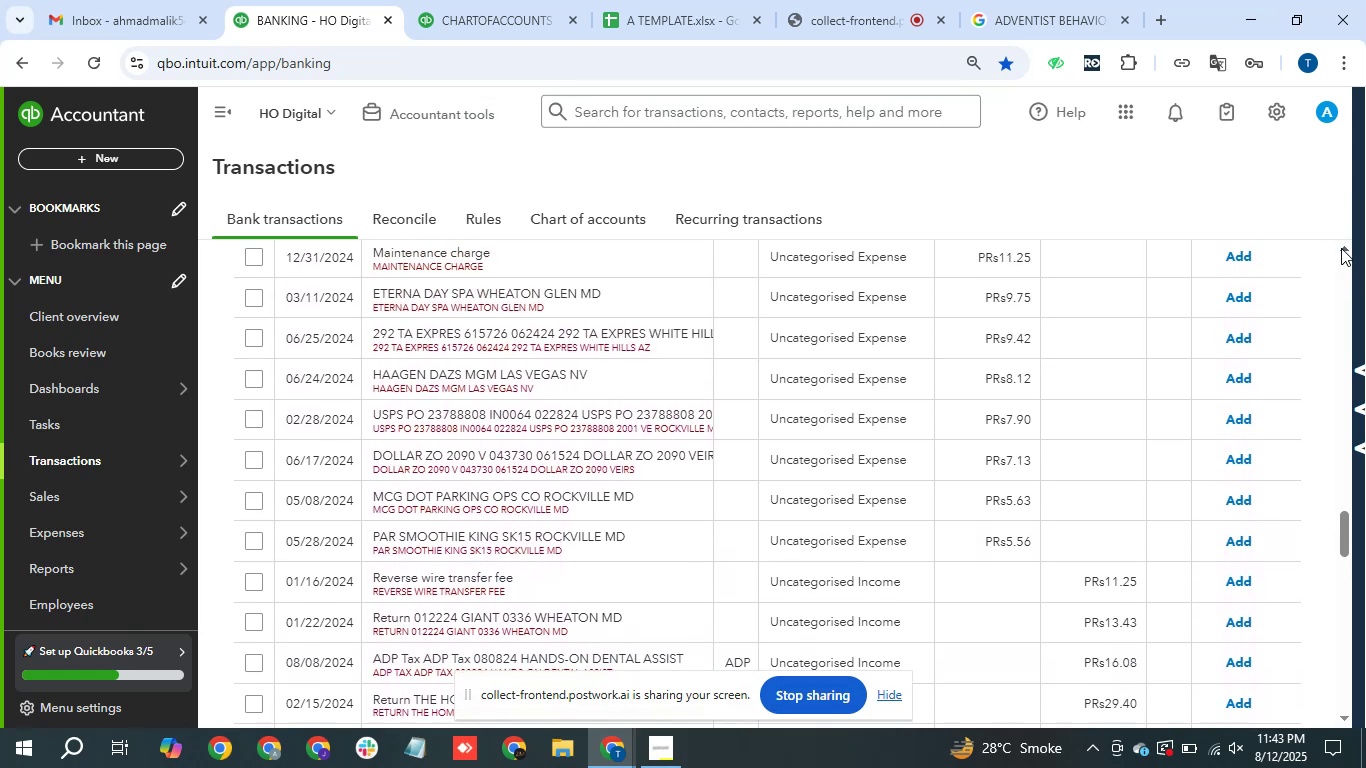 
triple_click([1341, 248])
 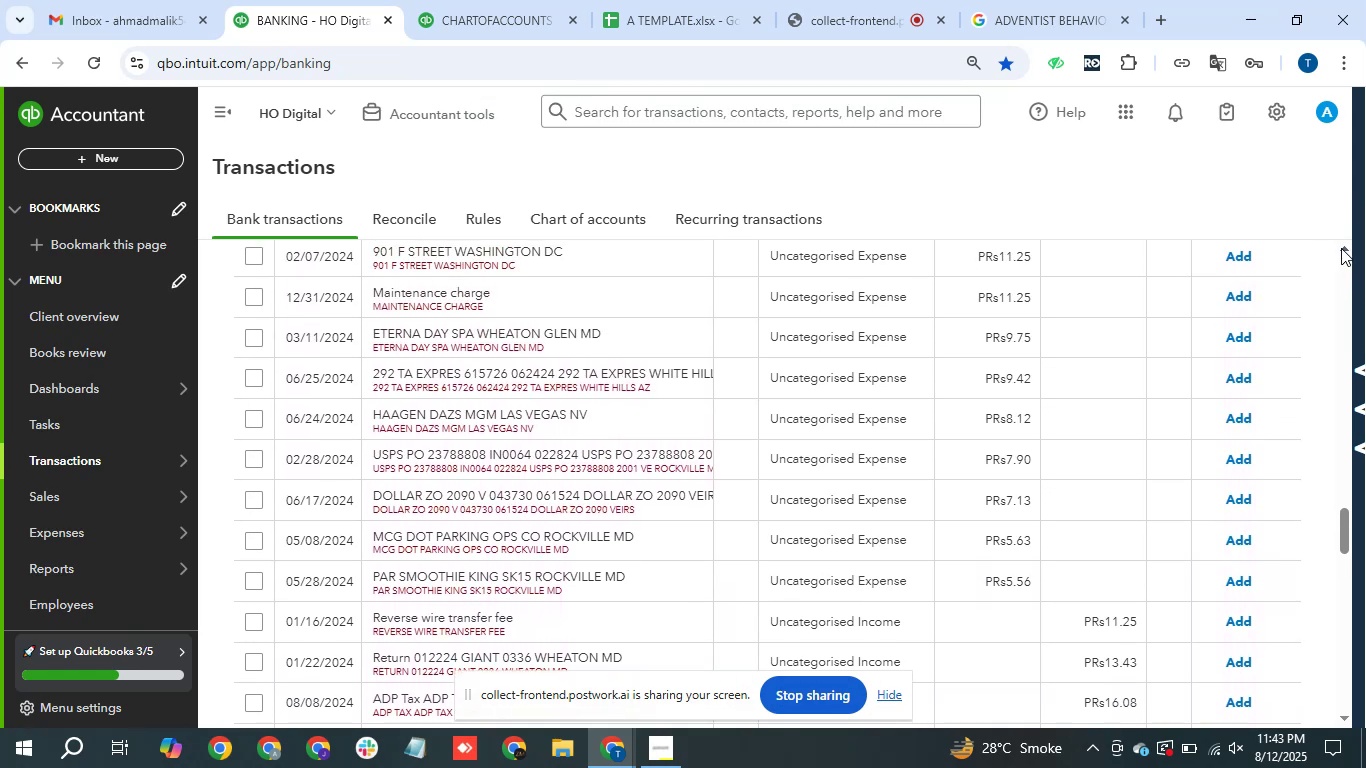 
triple_click([1341, 248])
 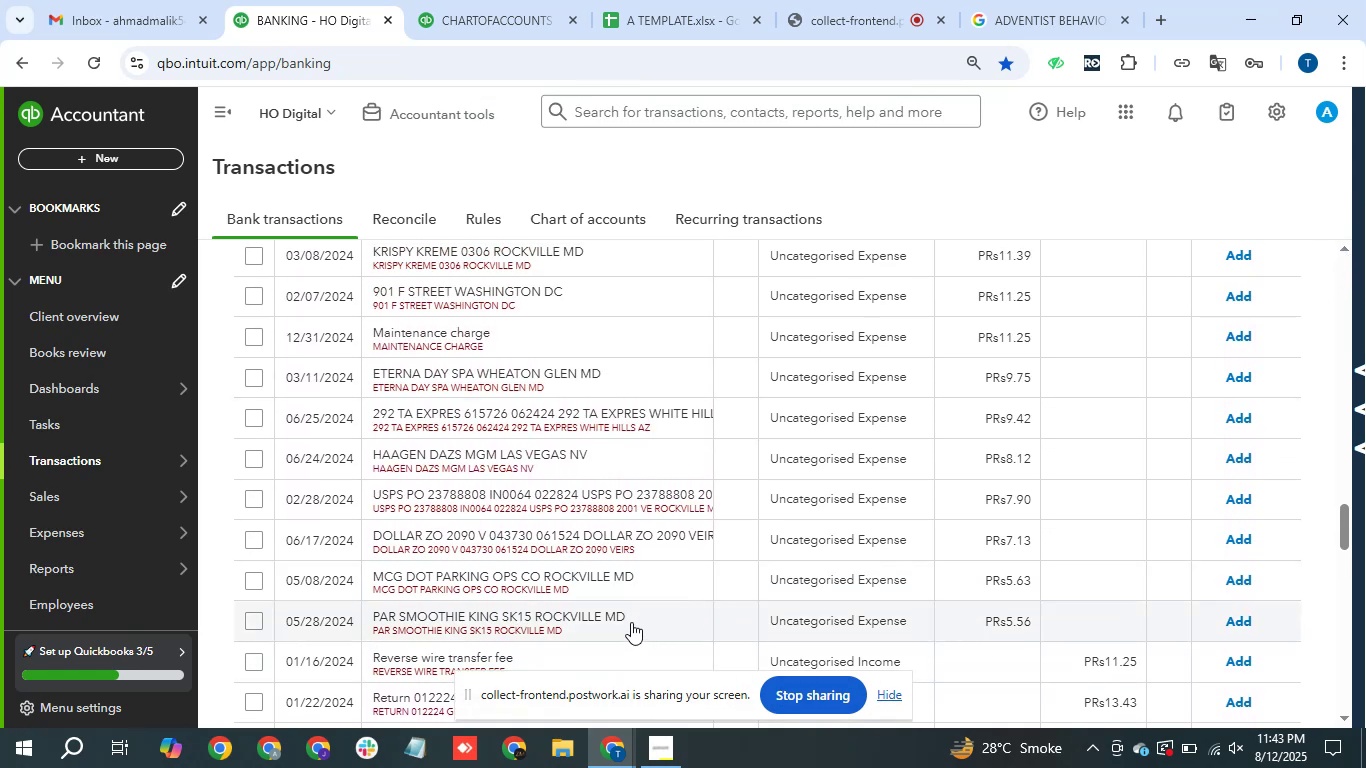 
left_click([606, 575])
 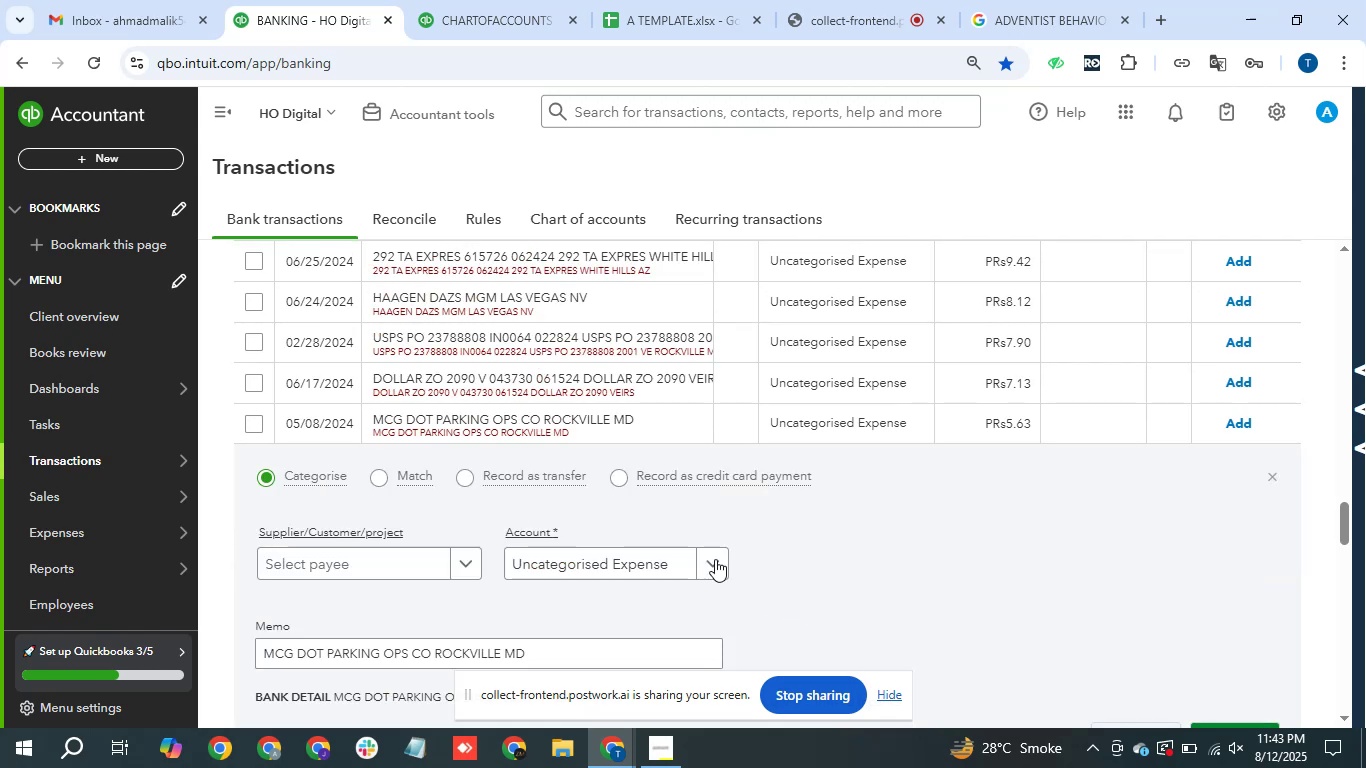 
left_click([648, 558])
 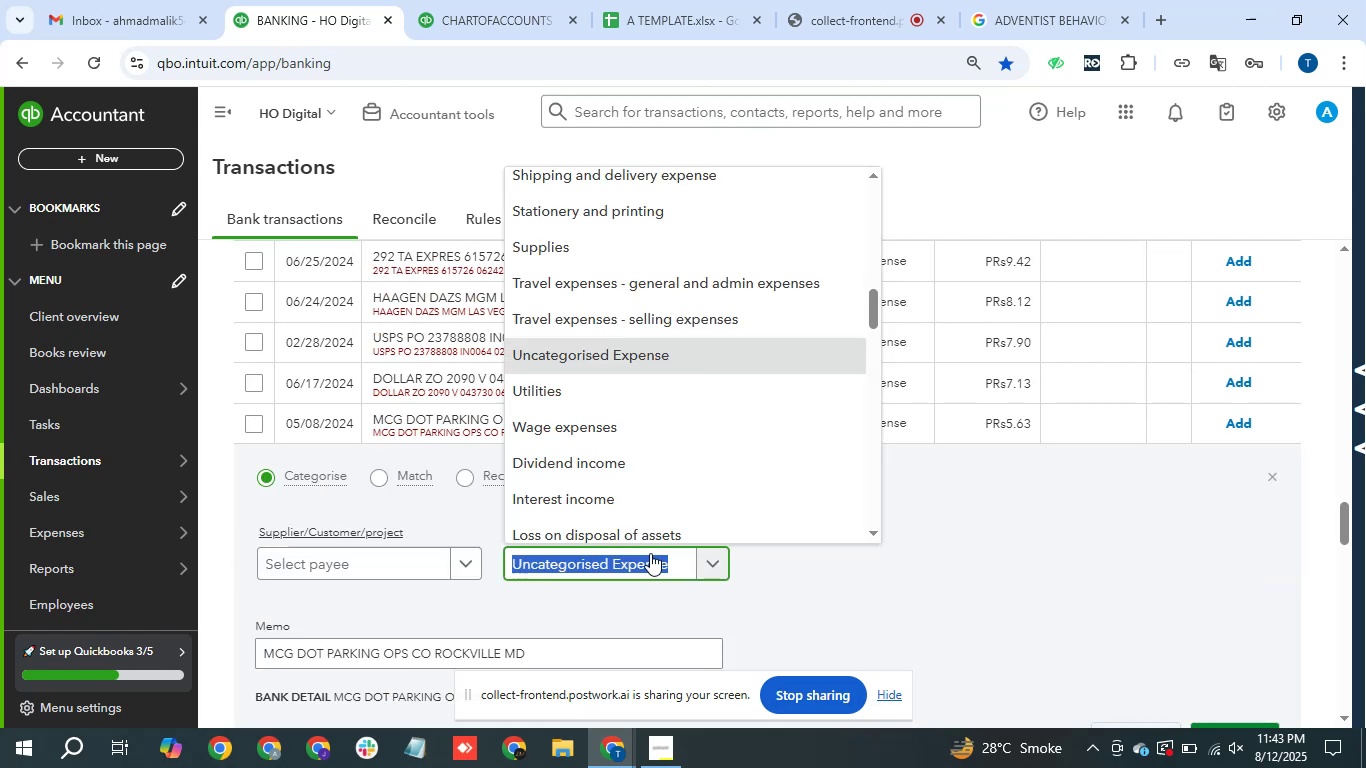 
type(par)
 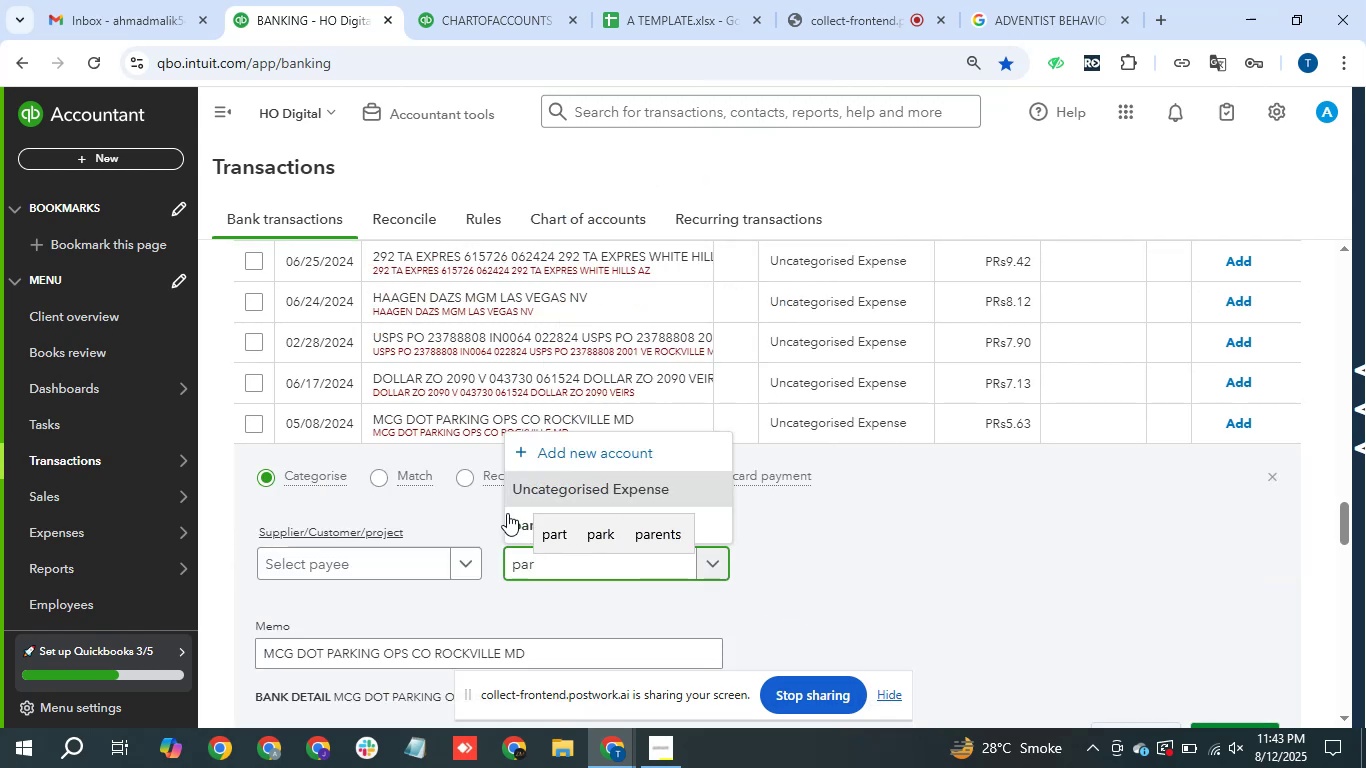 
left_click([532, 513])
 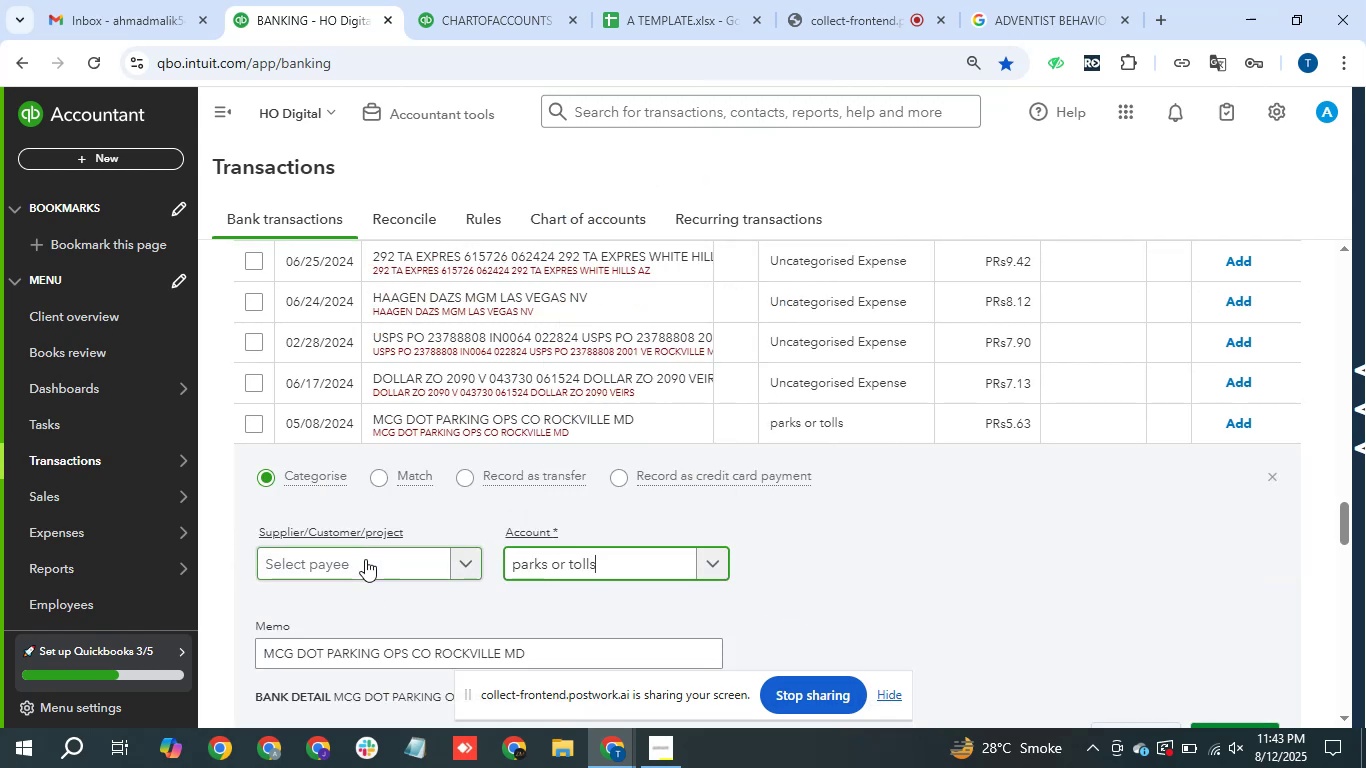 
left_click([365, 559])
 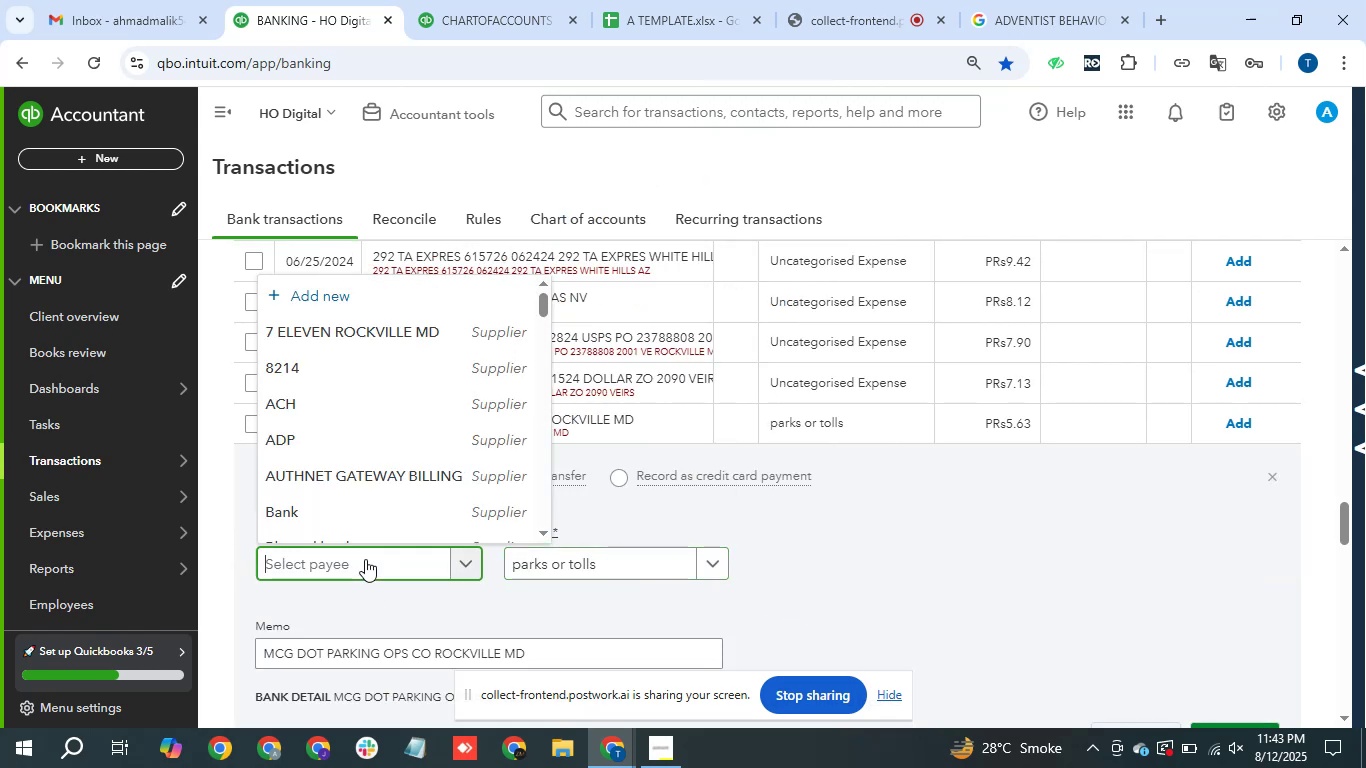 
type(MCG)
 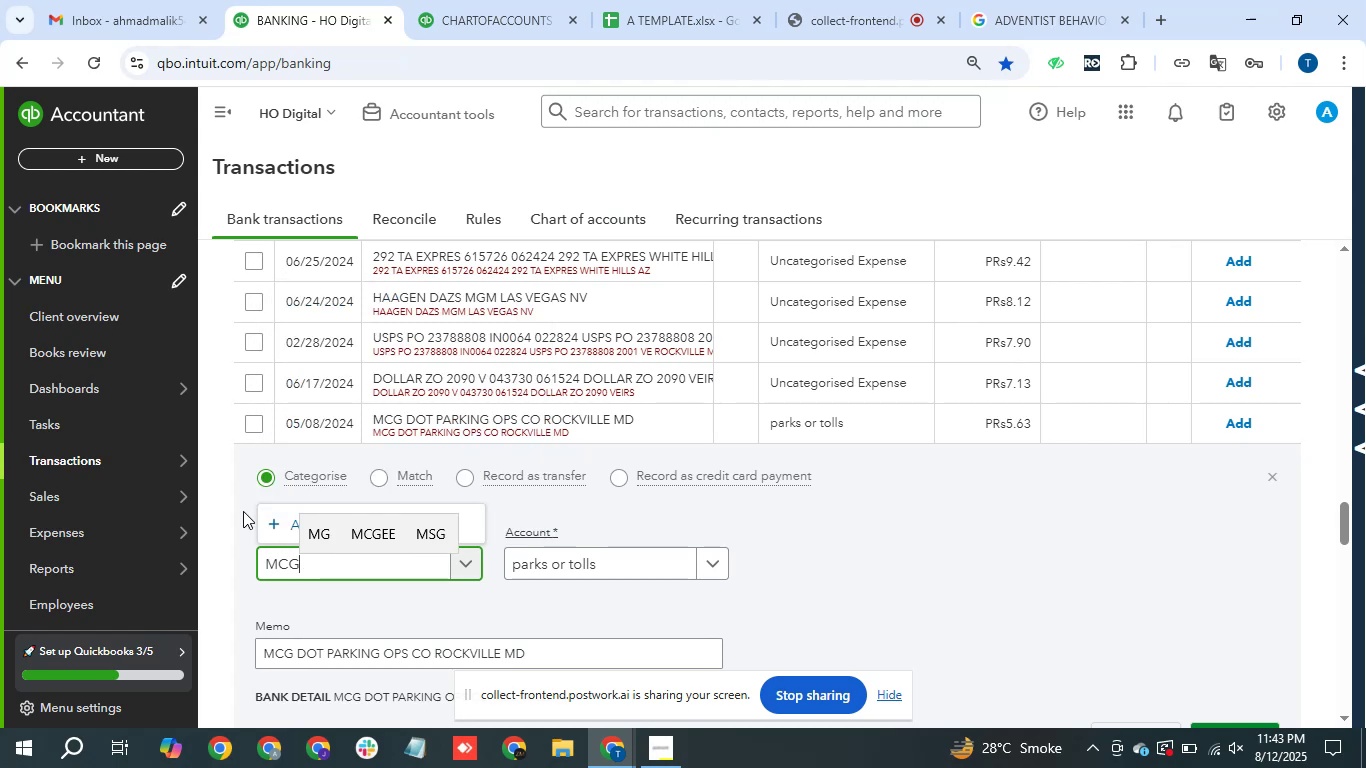 
left_click([277, 519])
 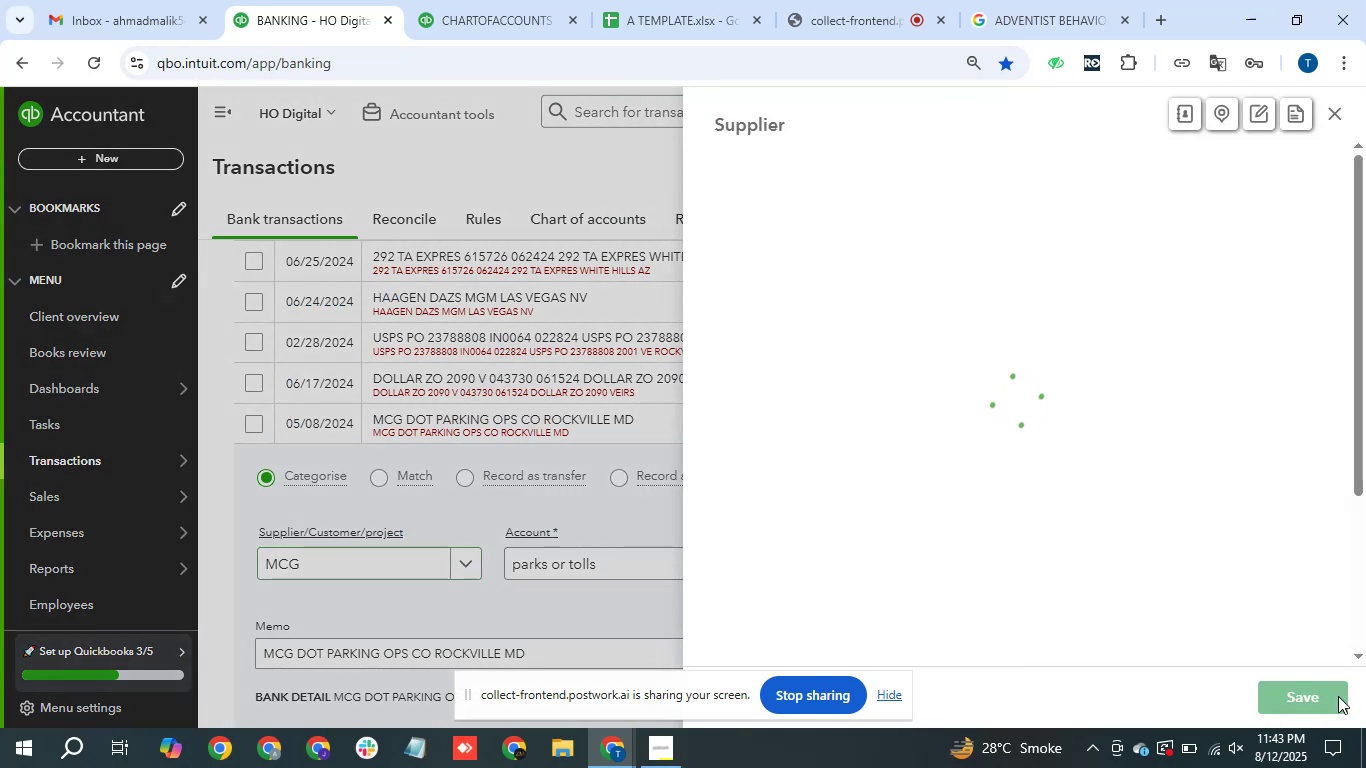 
left_click([1331, 696])
 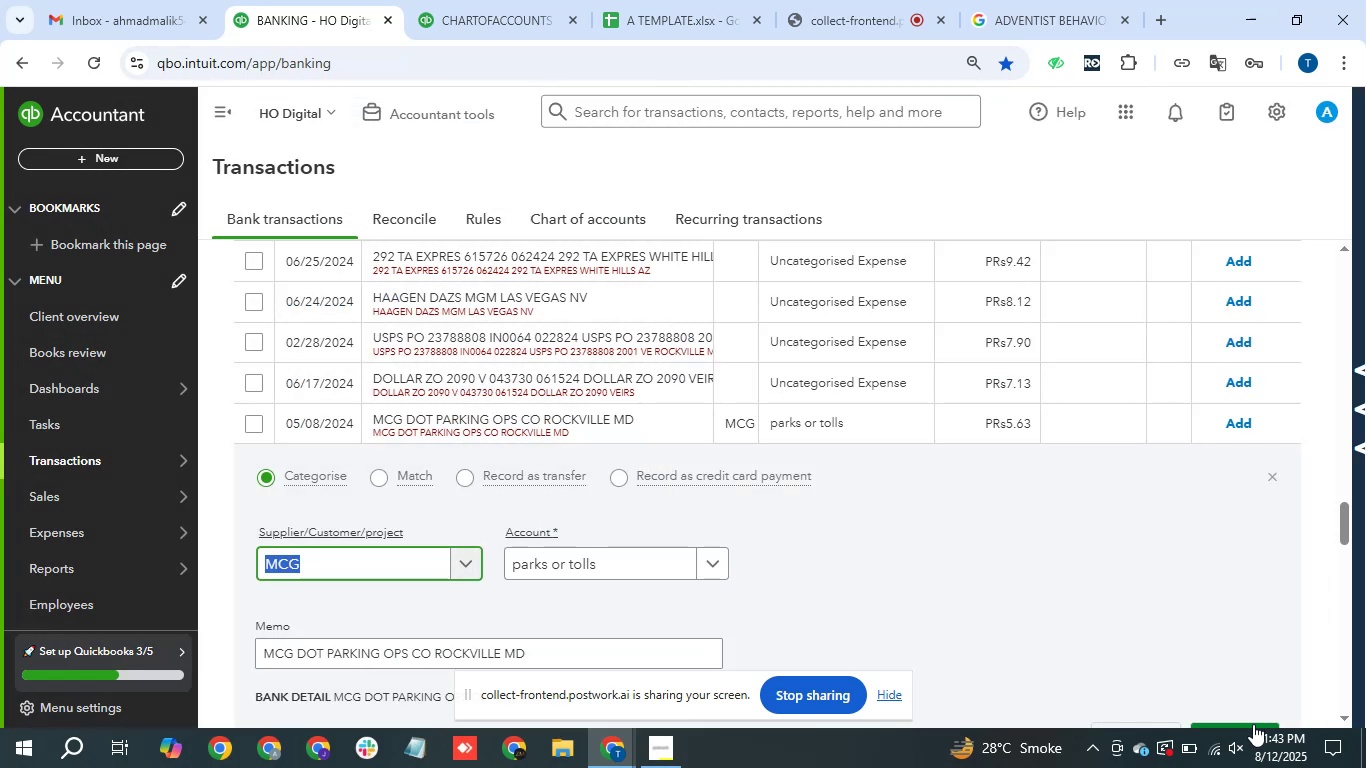 
double_click([1248, 724])
 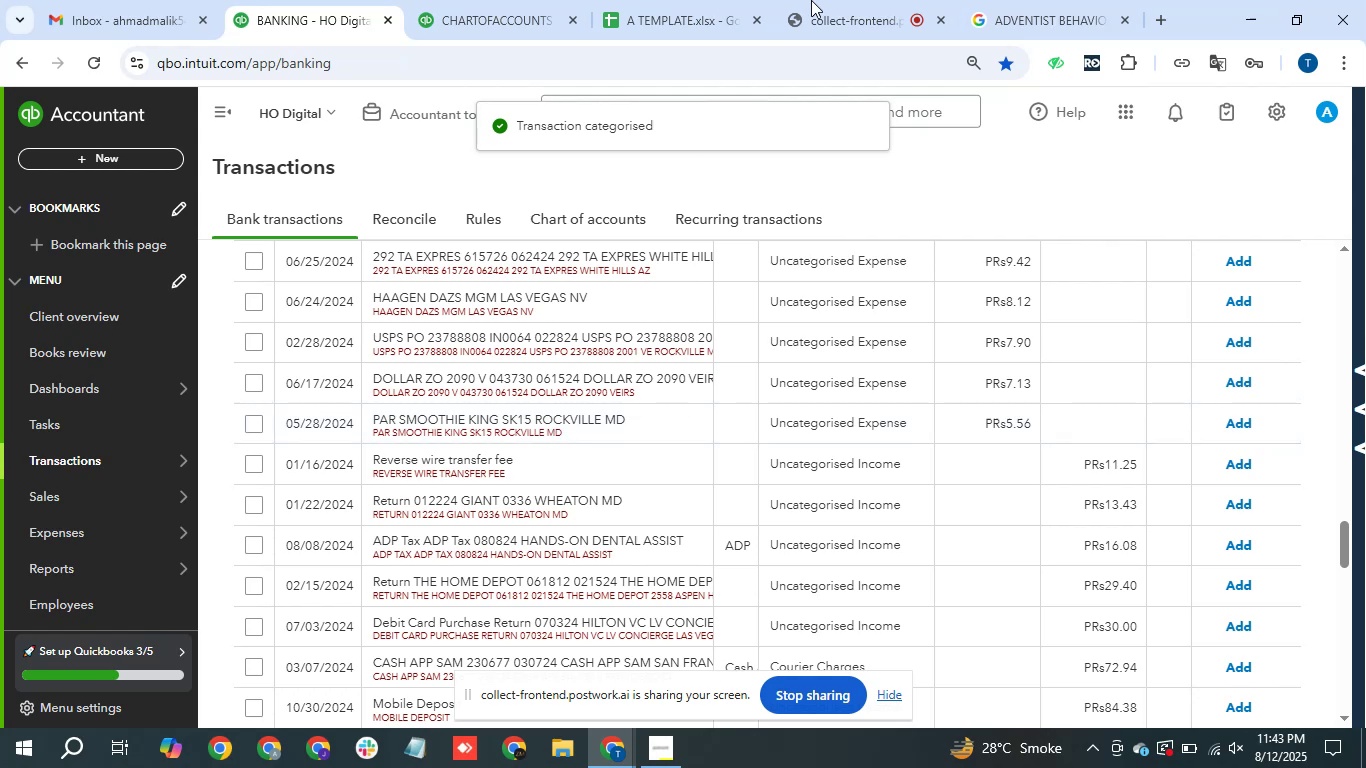 
wait(5.57)
 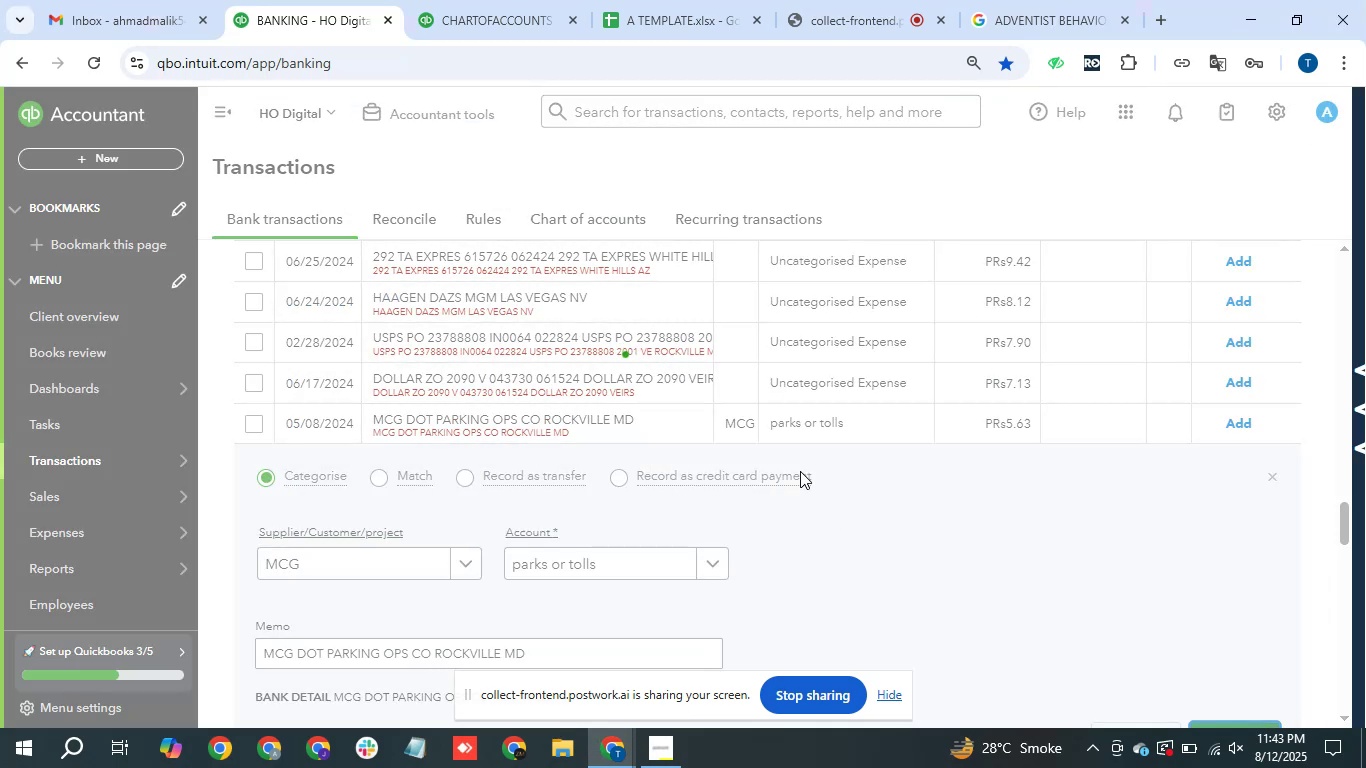 
left_click([1050, 0])
 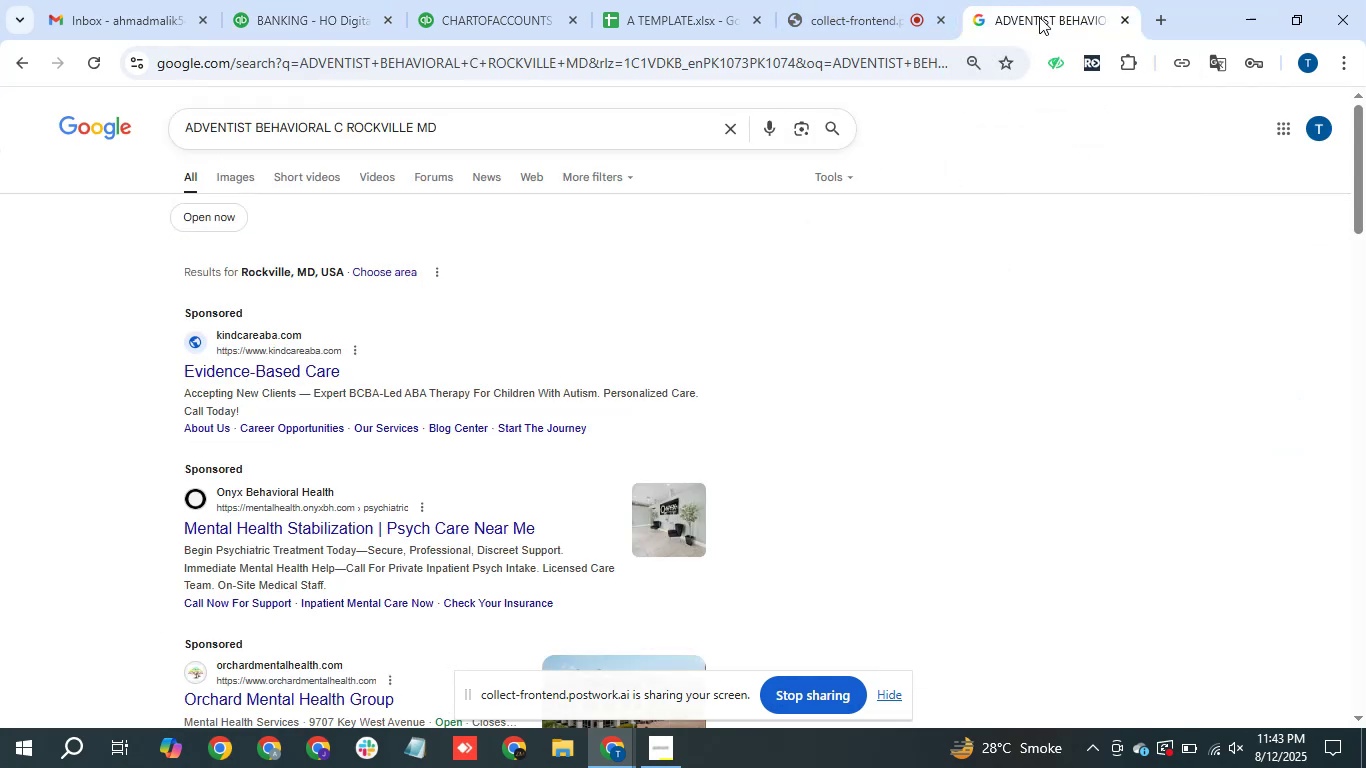 
type(PAR/)
 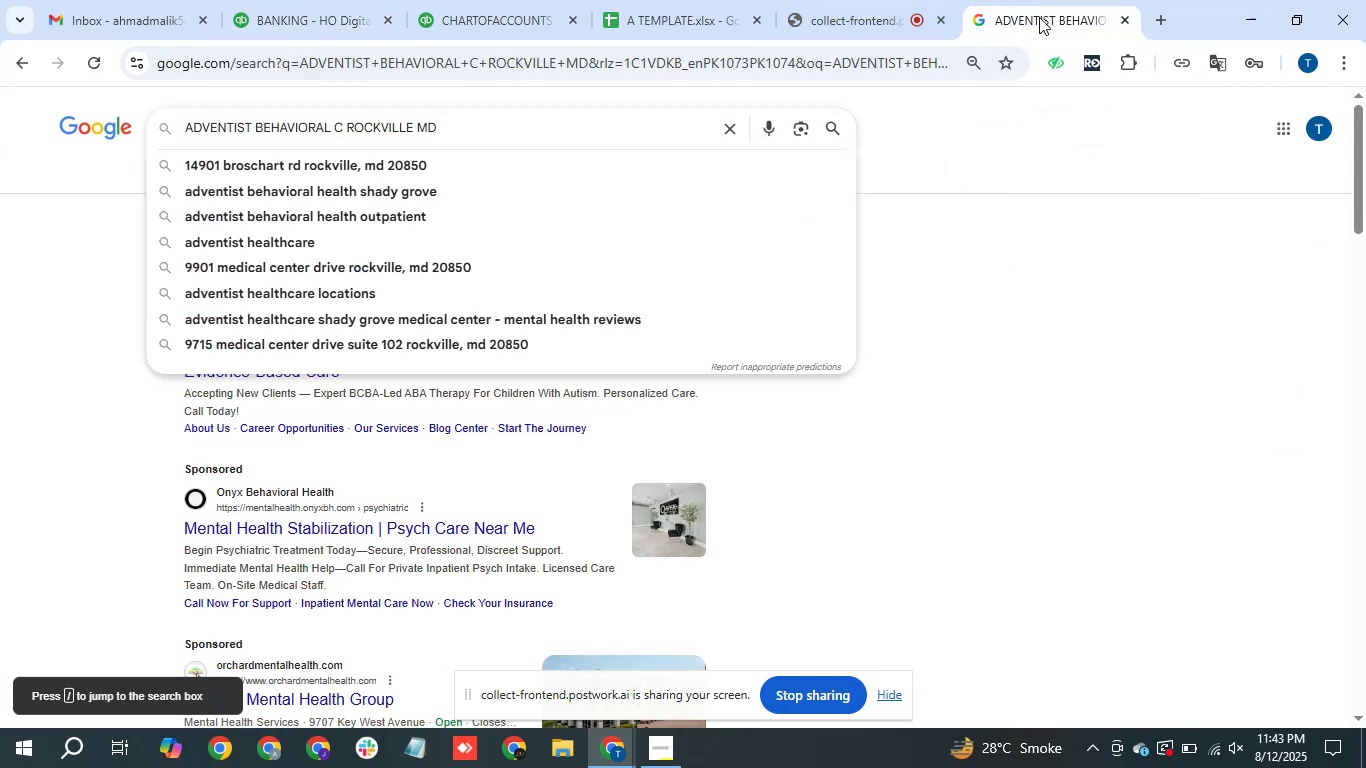 
key(Control+A)
 